 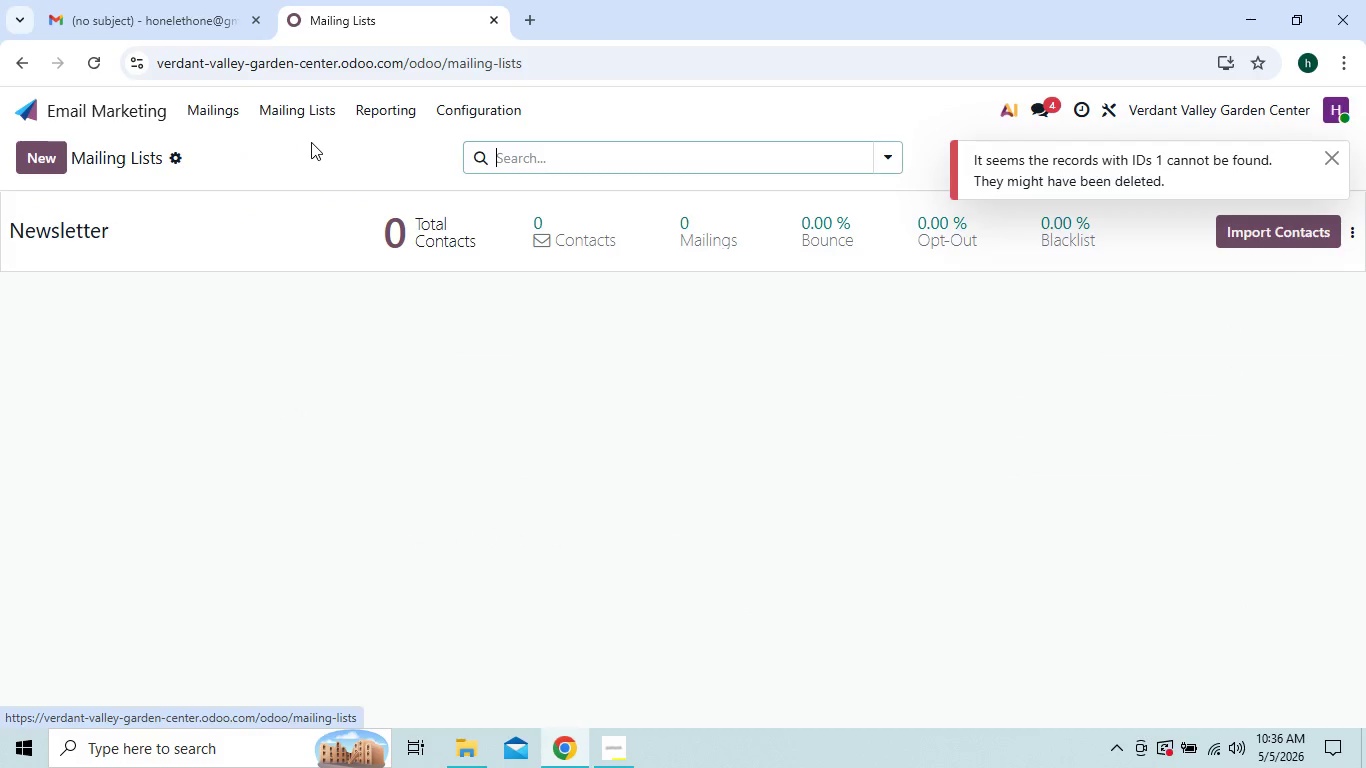 
double_click([341, 228])
 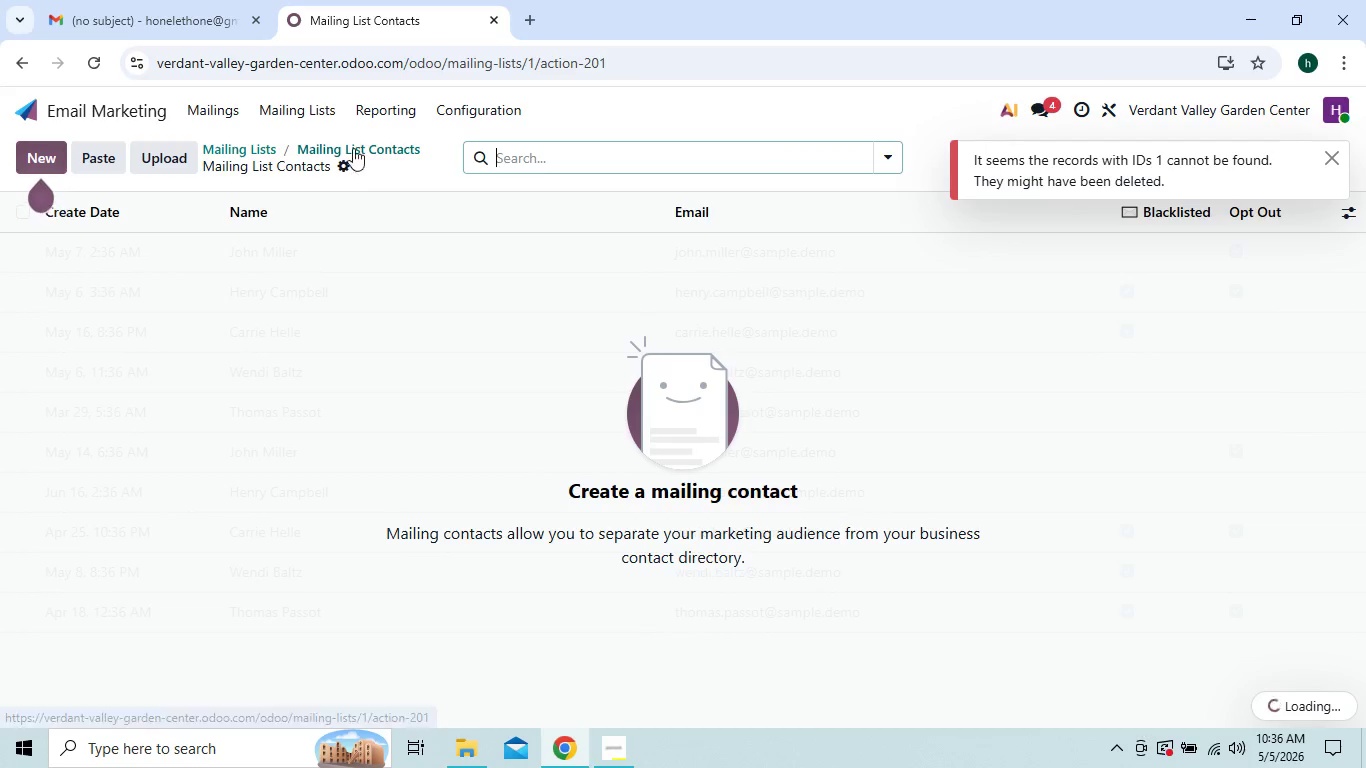 
left_click([305, 108])
 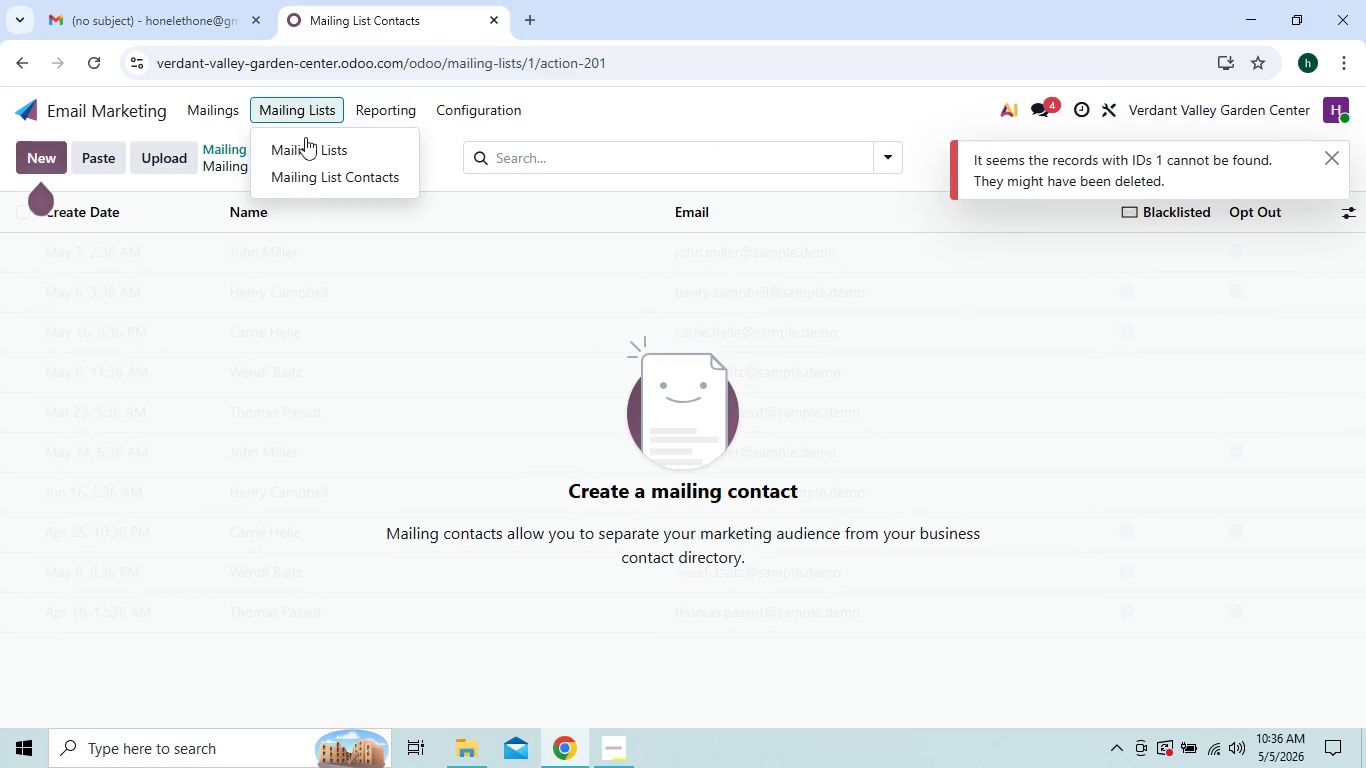 
left_click([305, 147])
 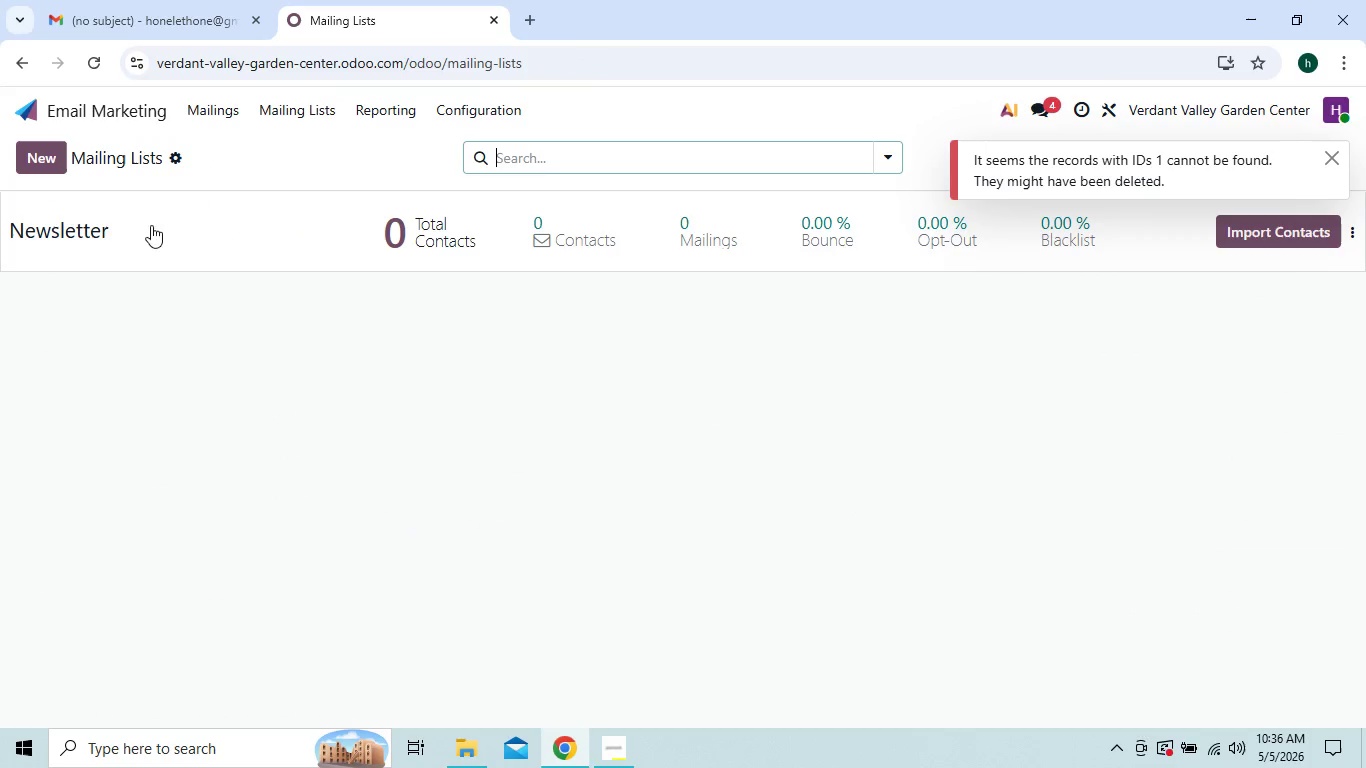 
left_click([90, 233])
 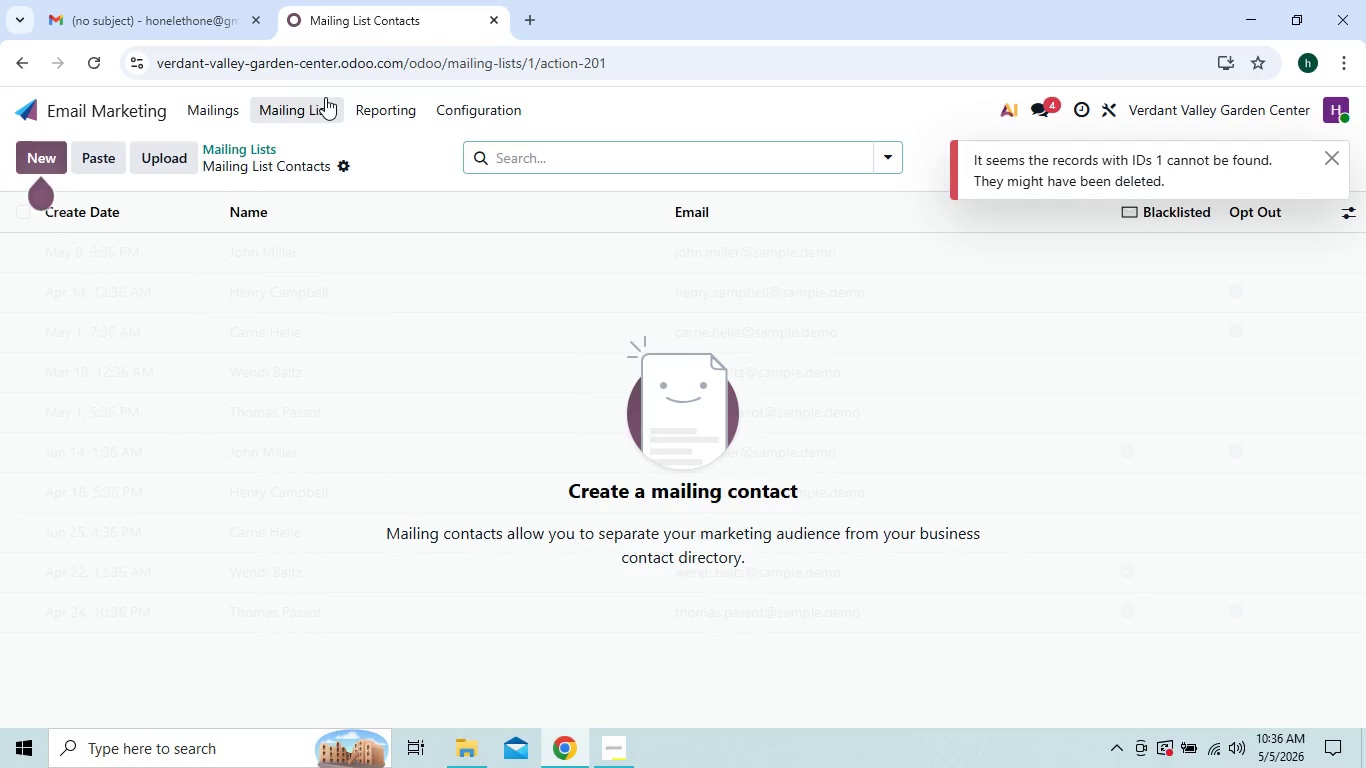 
wait(6.03)
 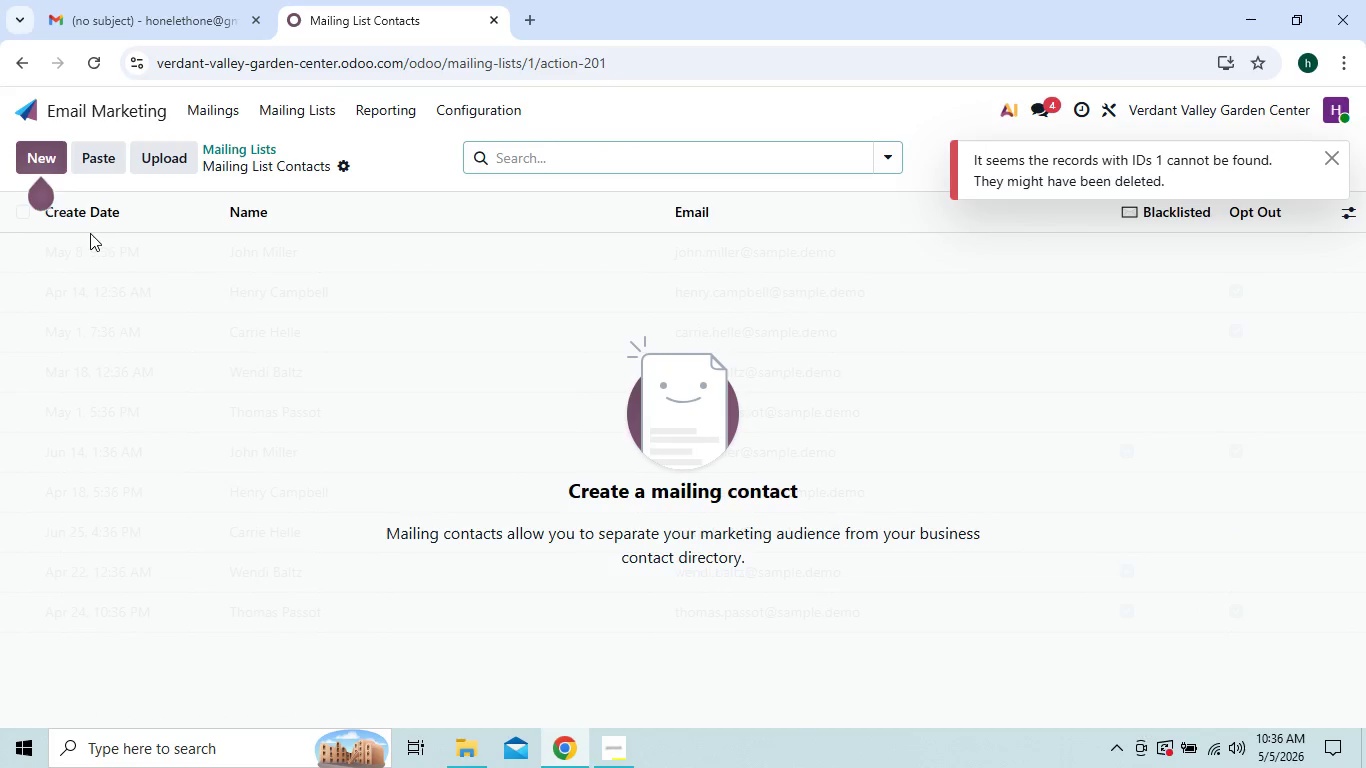 
left_click([53, 155])
 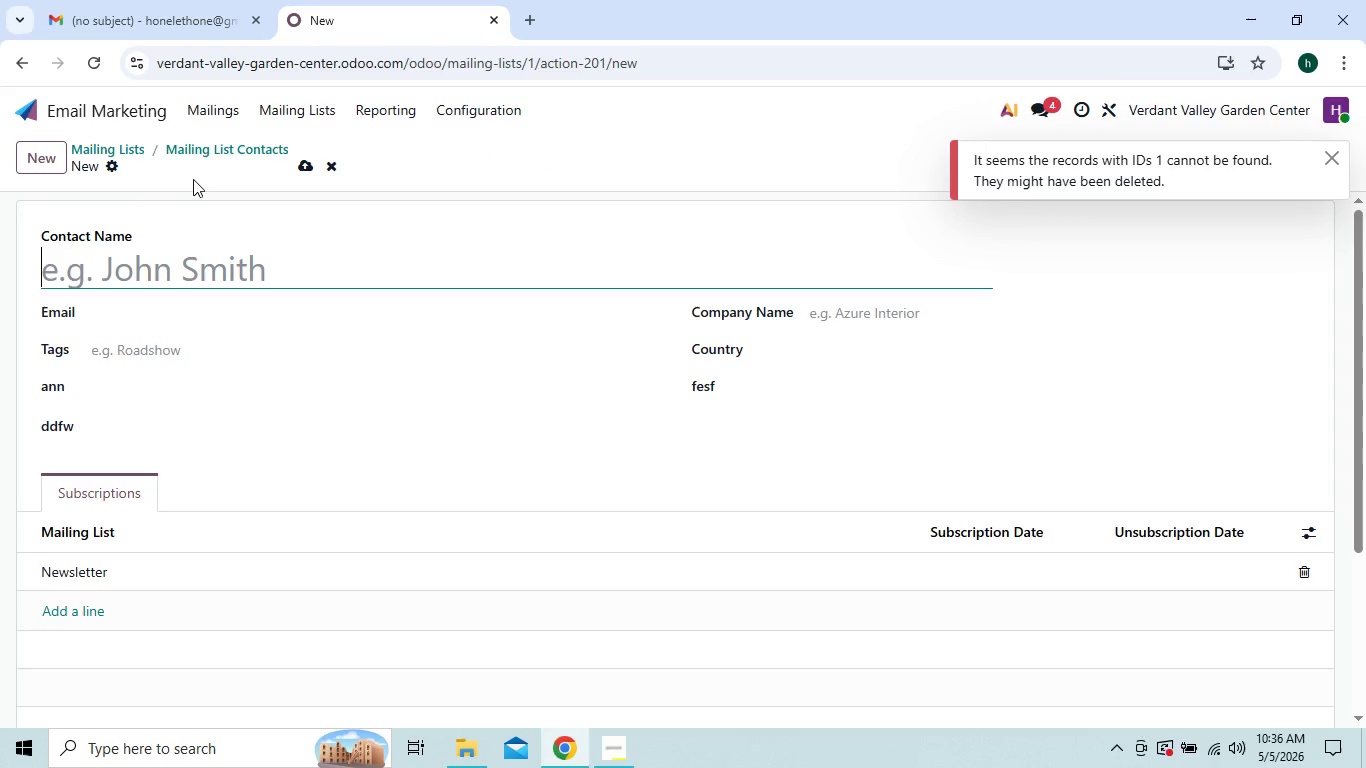 
left_click([113, 163])
 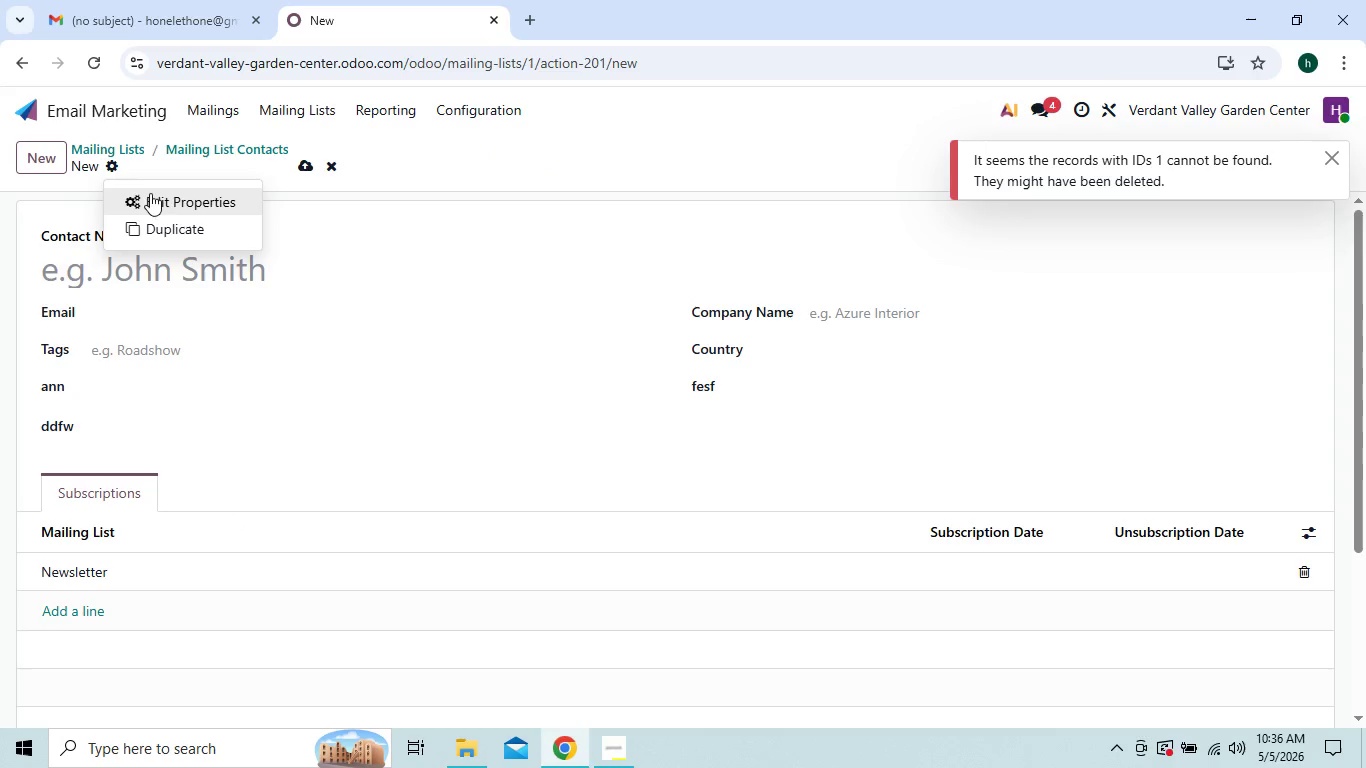 
left_click([151, 194])
 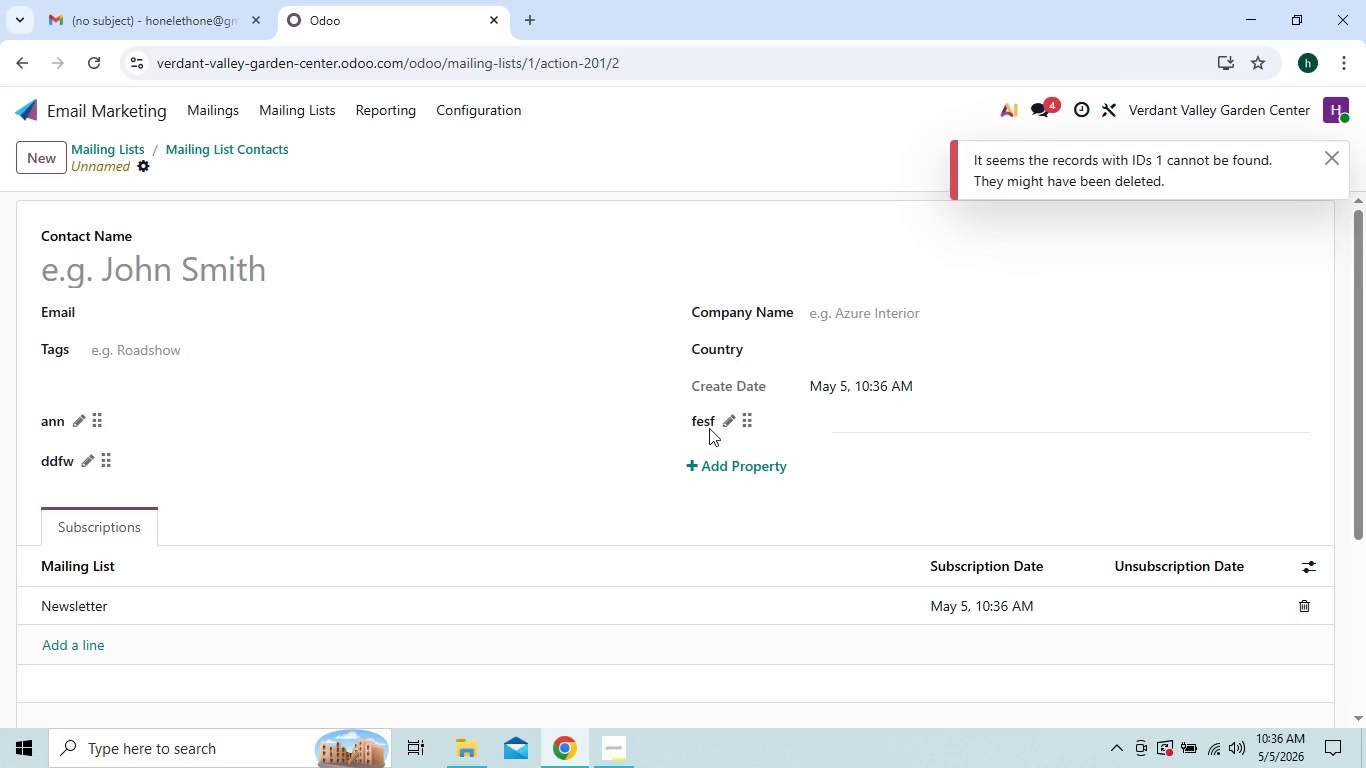 
wait(9.76)
 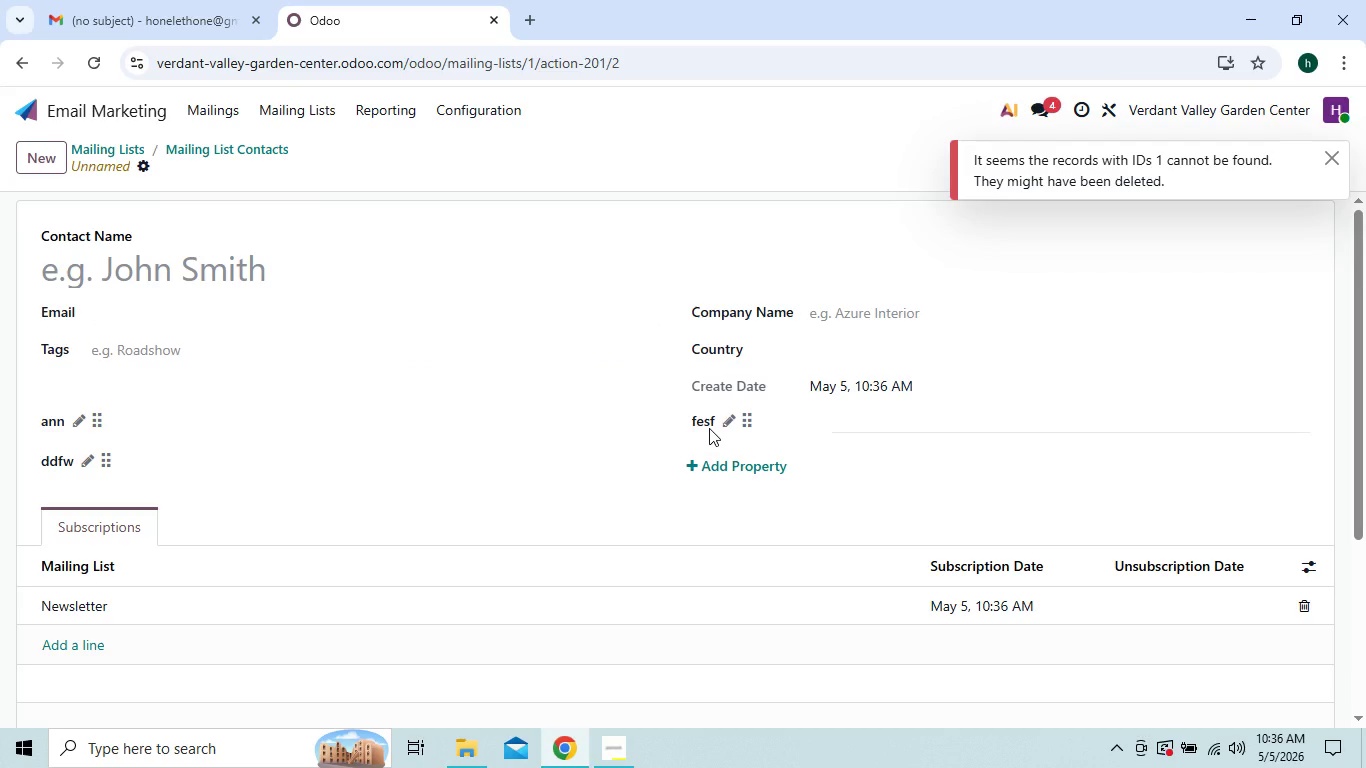 
left_click([97, 426])
 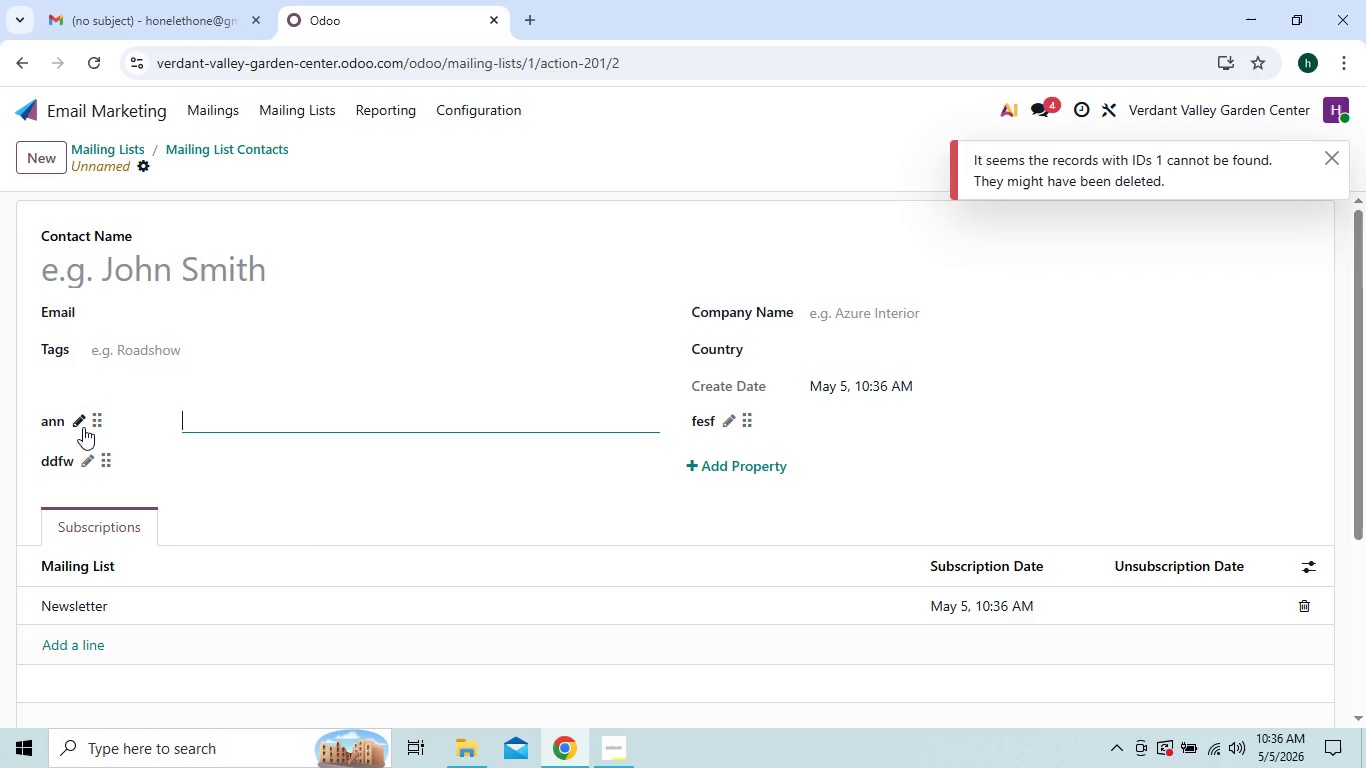 
left_click([83, 427])
 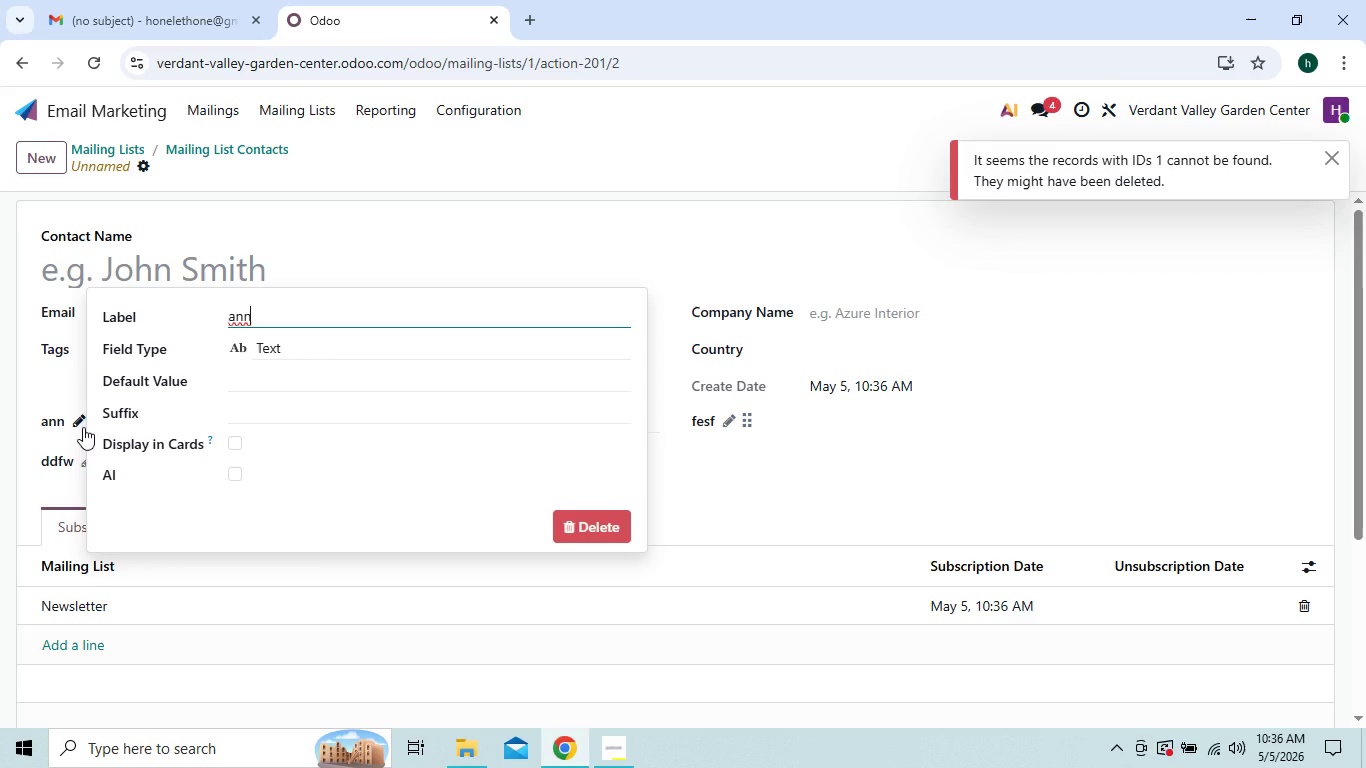 
wait(7.5)
 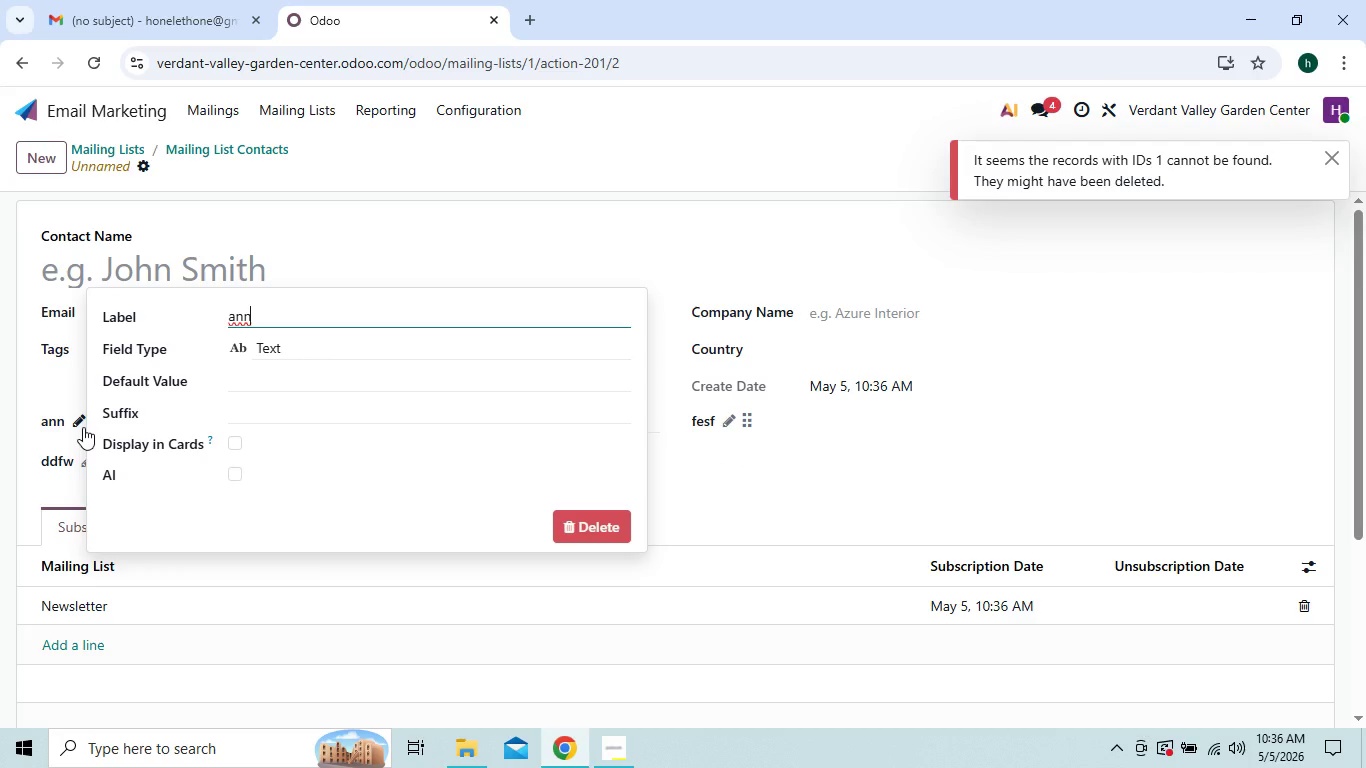 
type(C)
key(Backspace)
key(Backspace)
key(Backspace)
key(Backspace)
type(c)
key(Backspace)
type(Customer ID)
 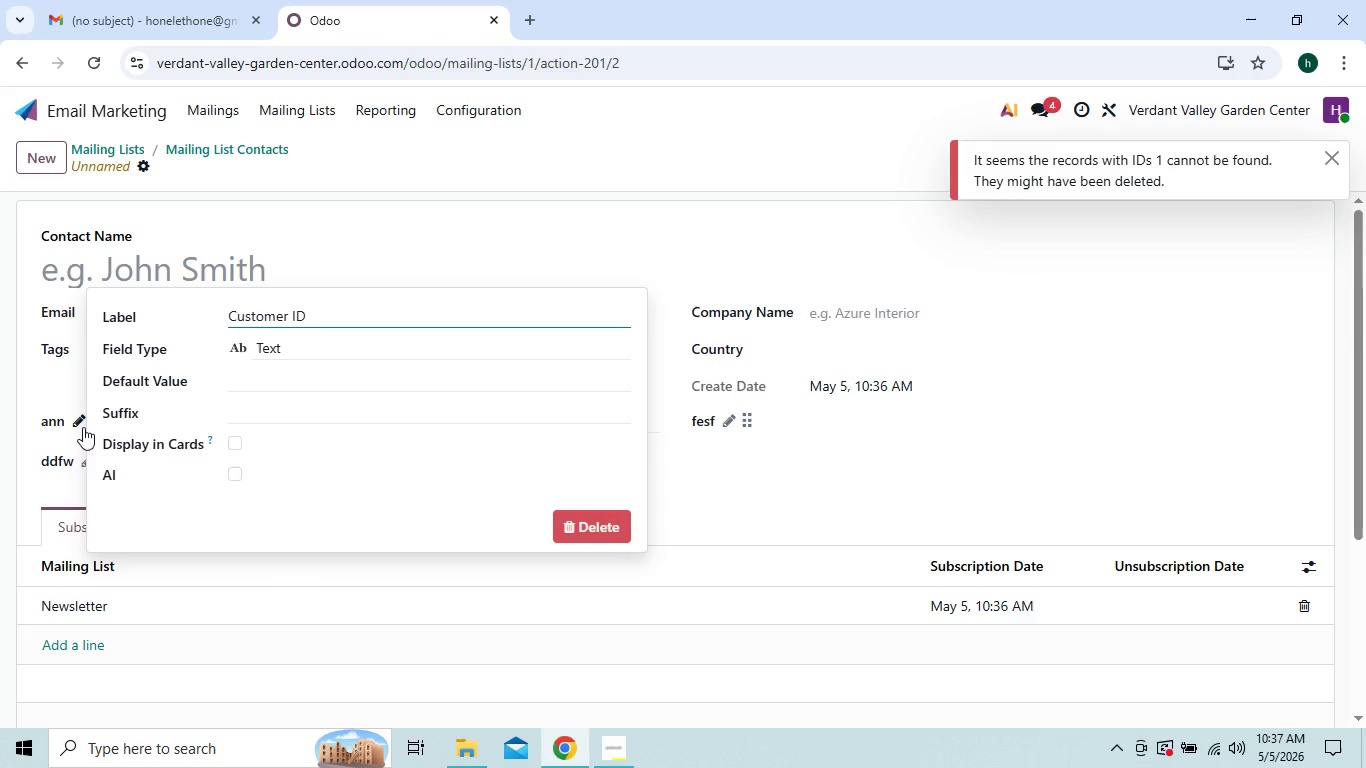 
left_click([695, 492])
 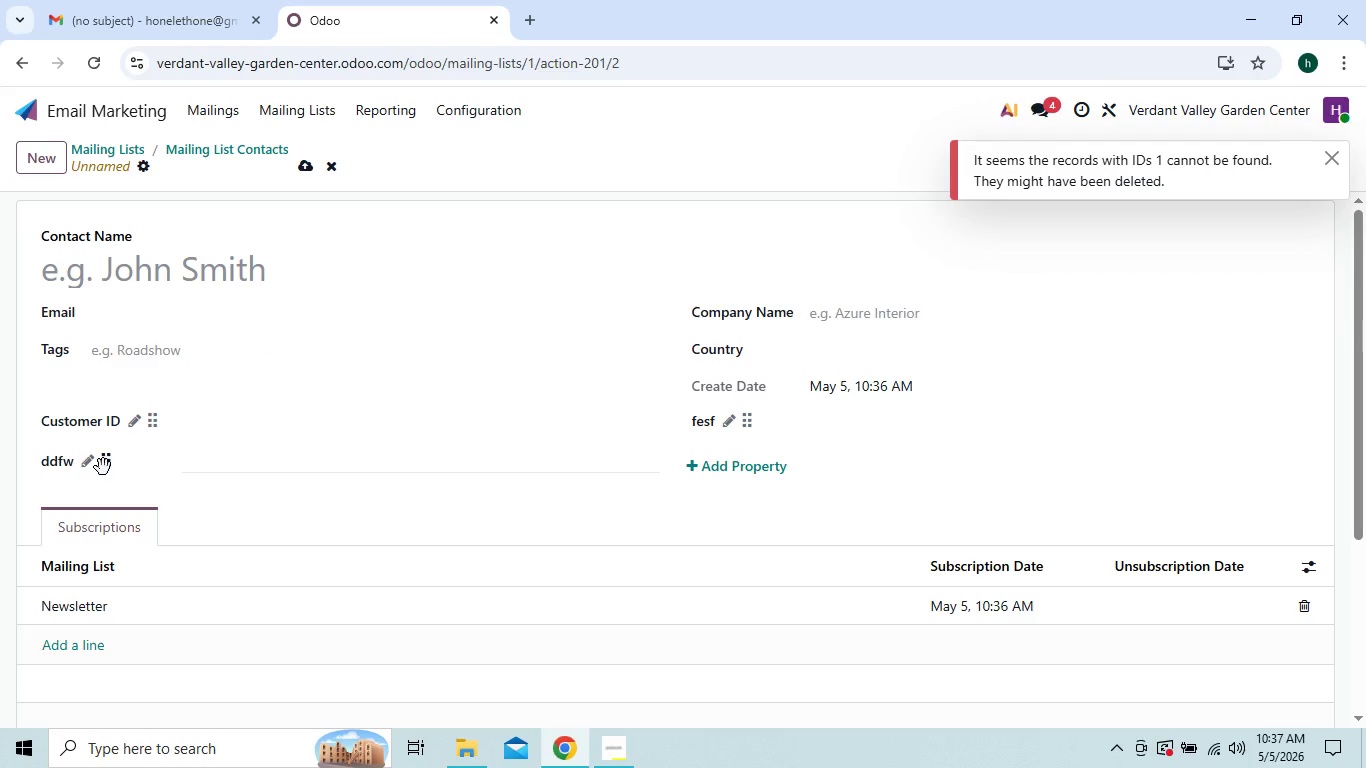 
left_click([88, 469])
 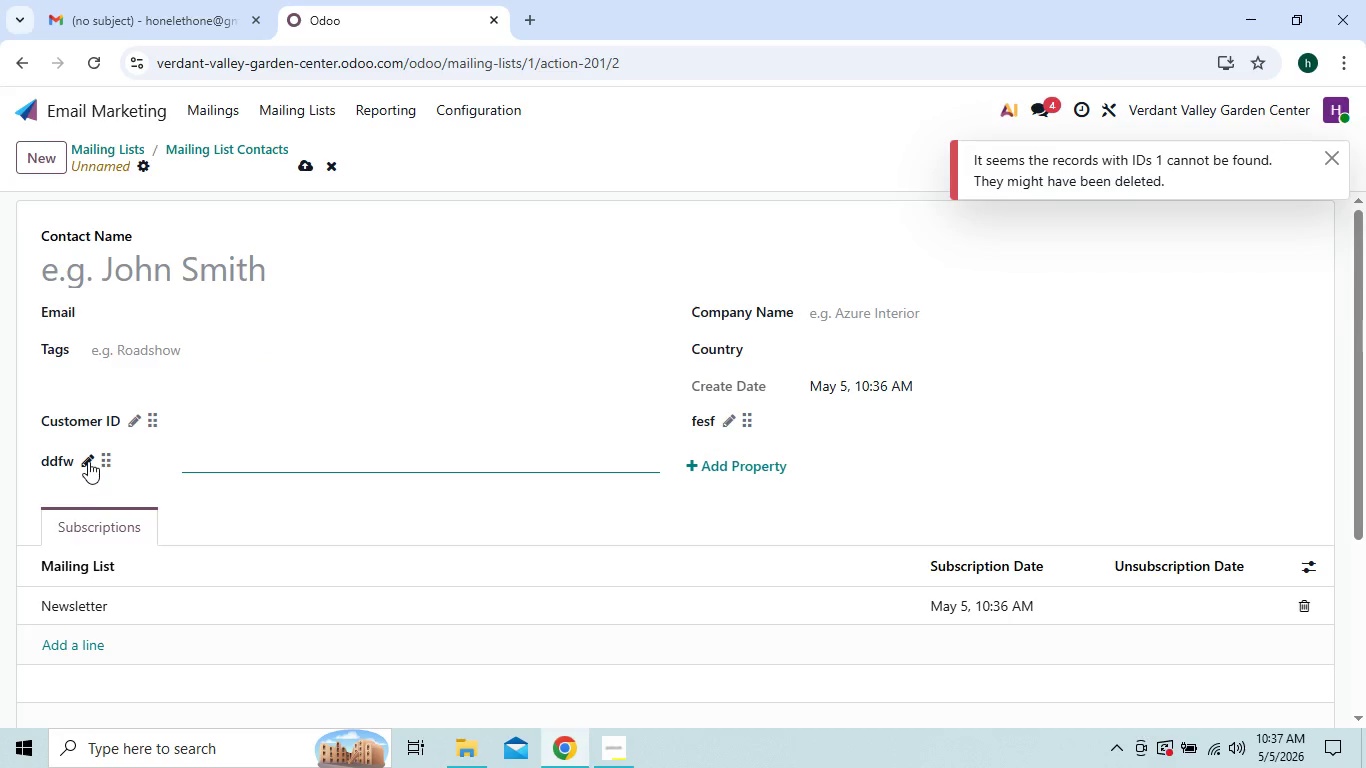 
left_click([88, 461])
 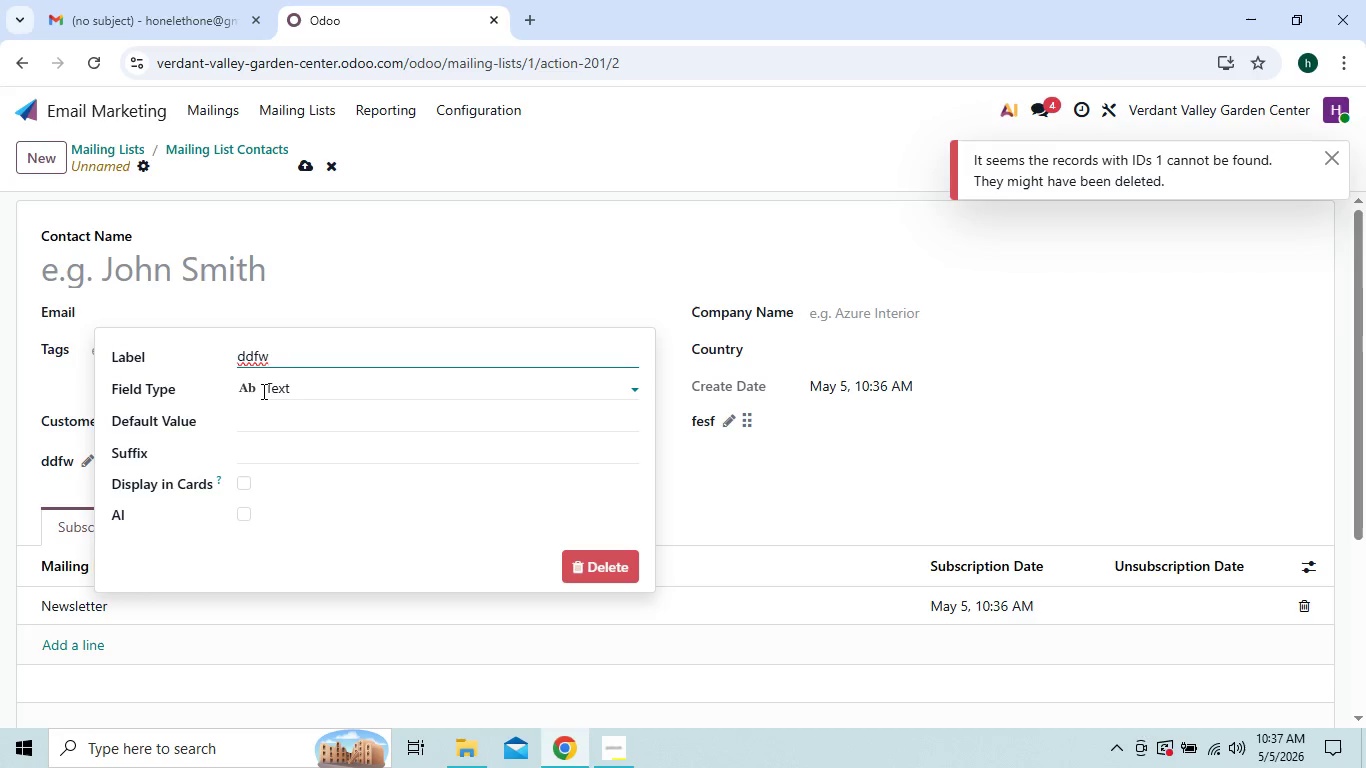 
wait(6.61)
 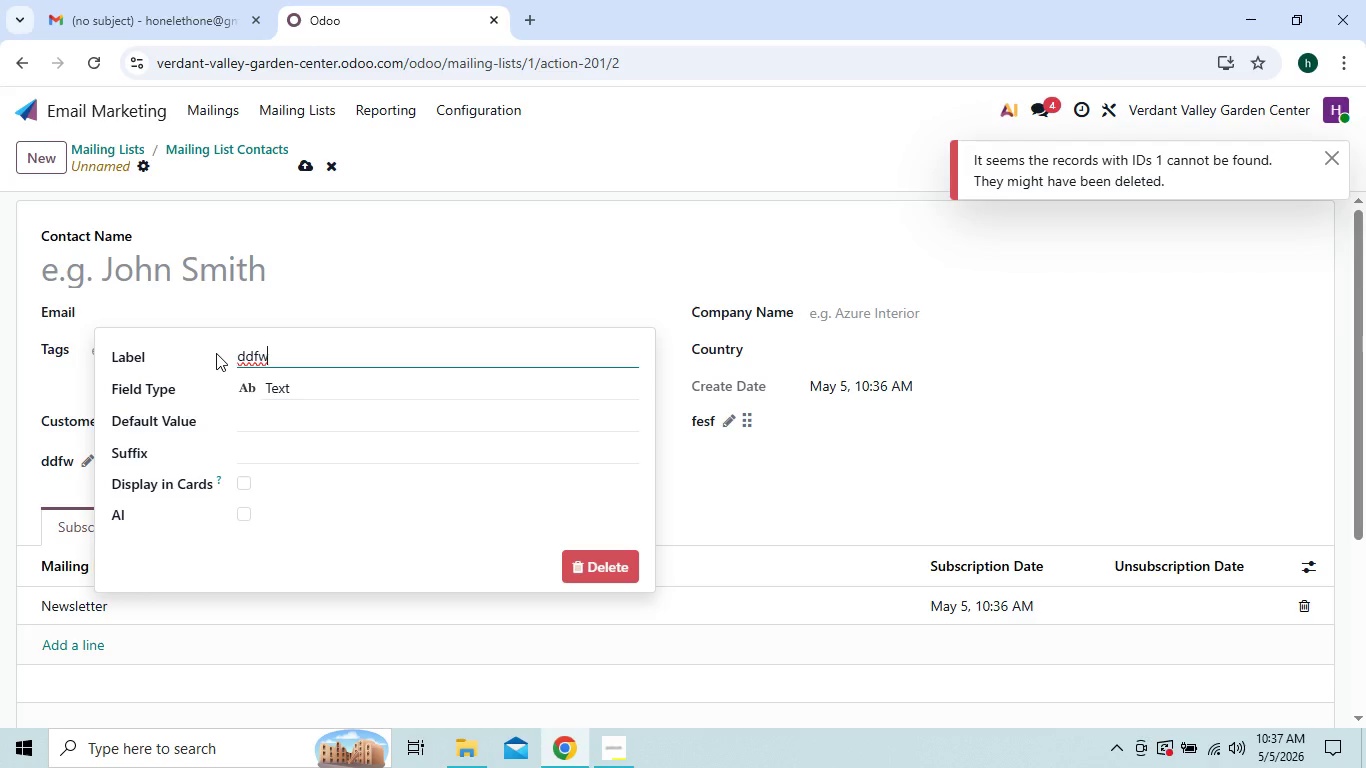 
key(Backspace)
key(Backspace)
key(Backspace)
key(Backspace)
type(Customer )
 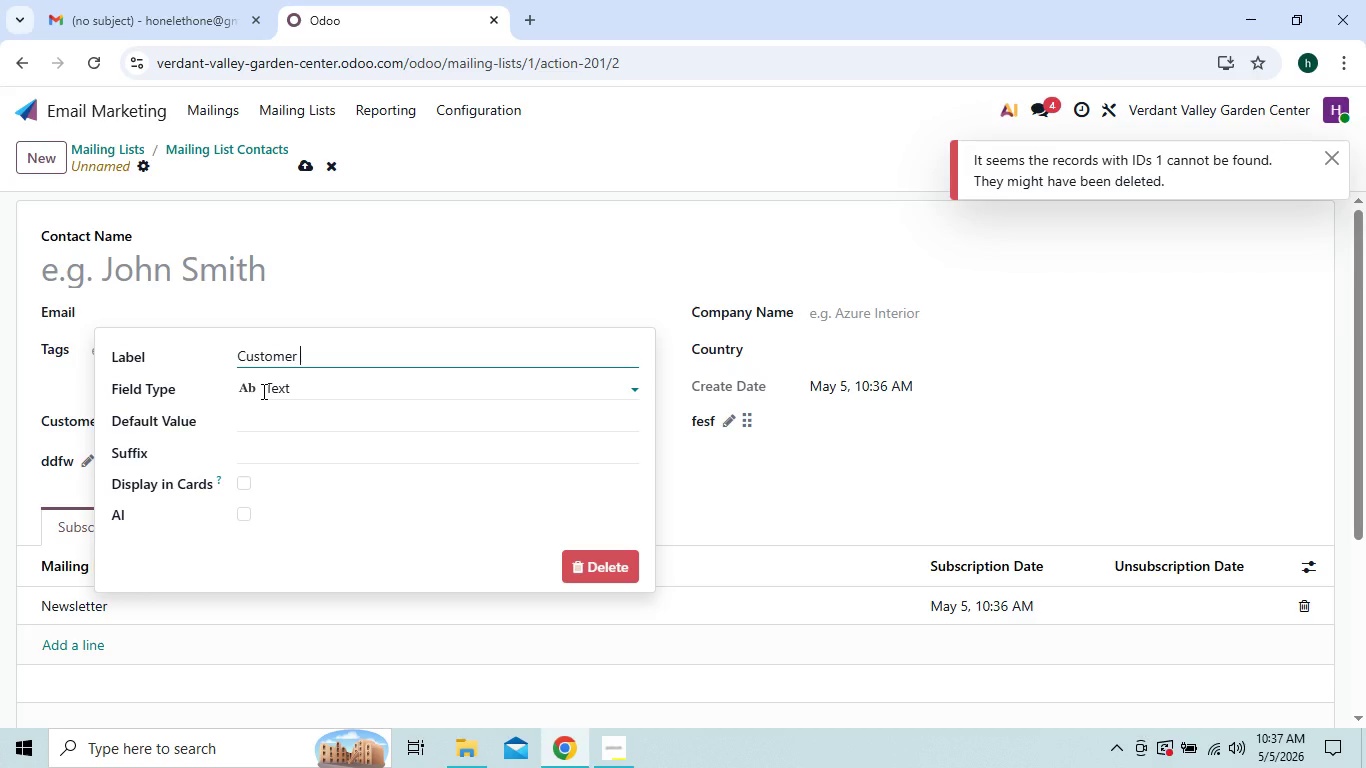 
type(name)
 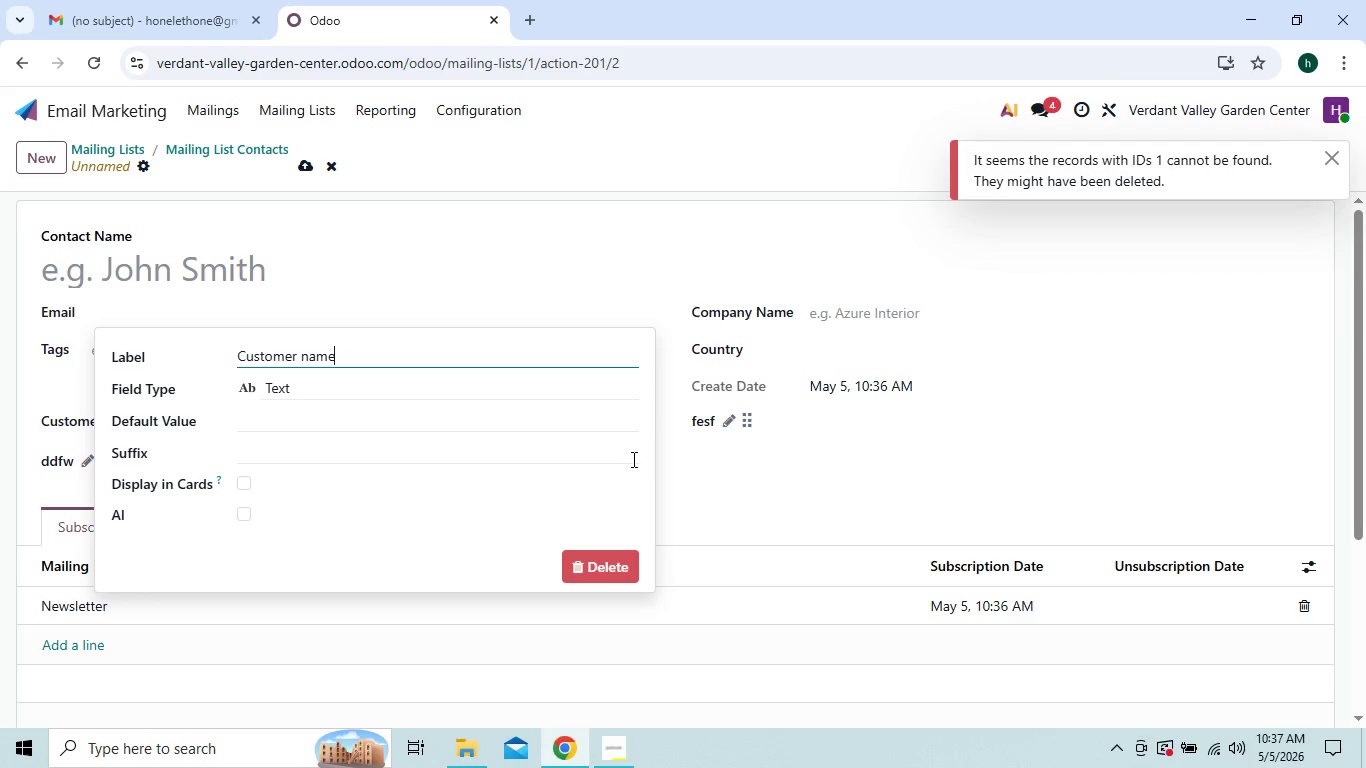 
left_click([727, 422])
 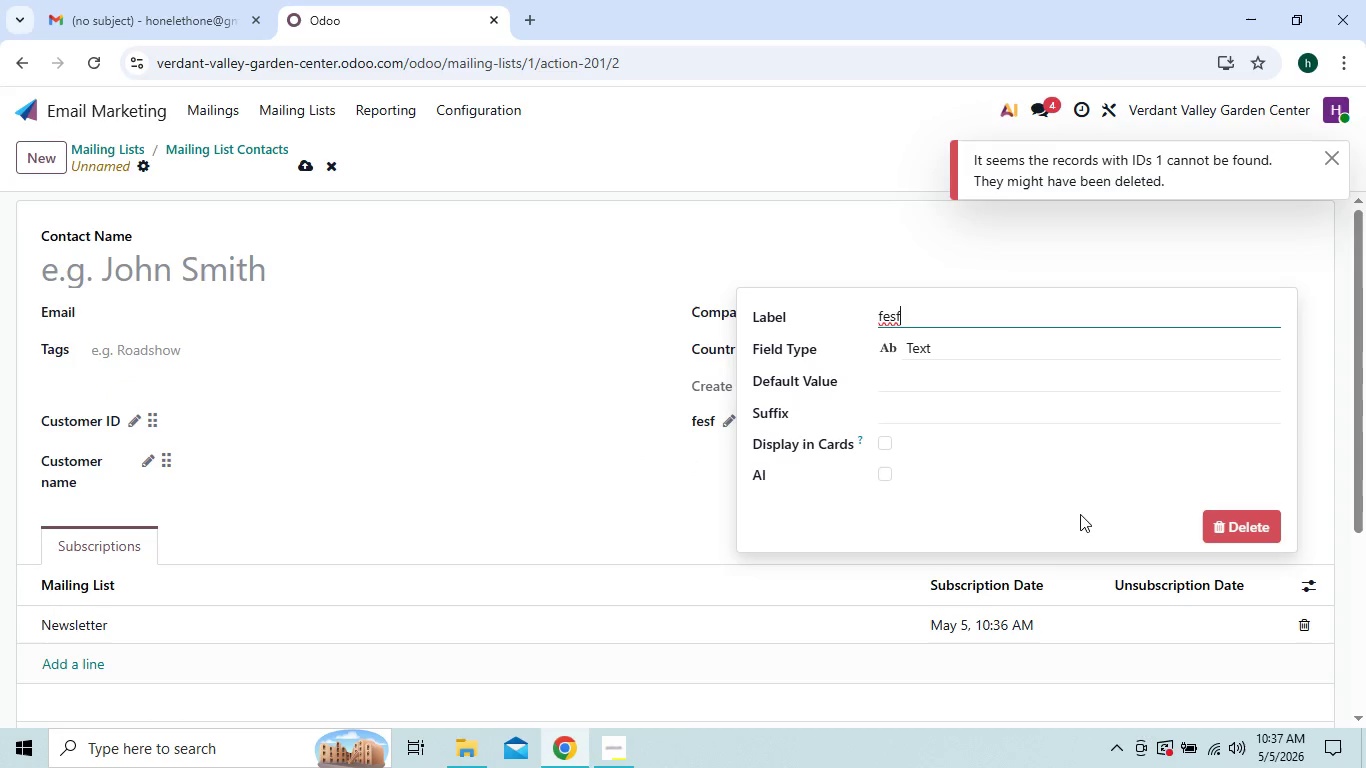 
left_click([1226, 529])
 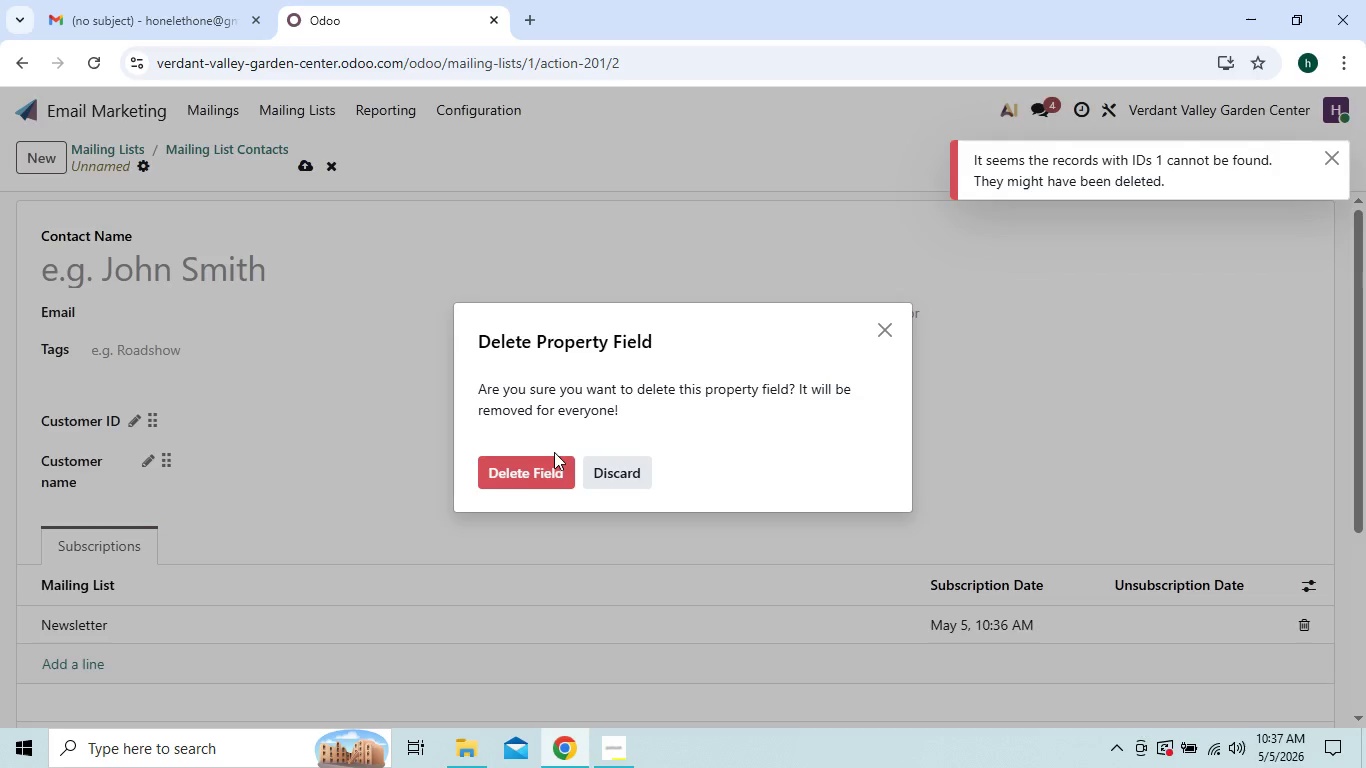 
left_click([535, 461])
 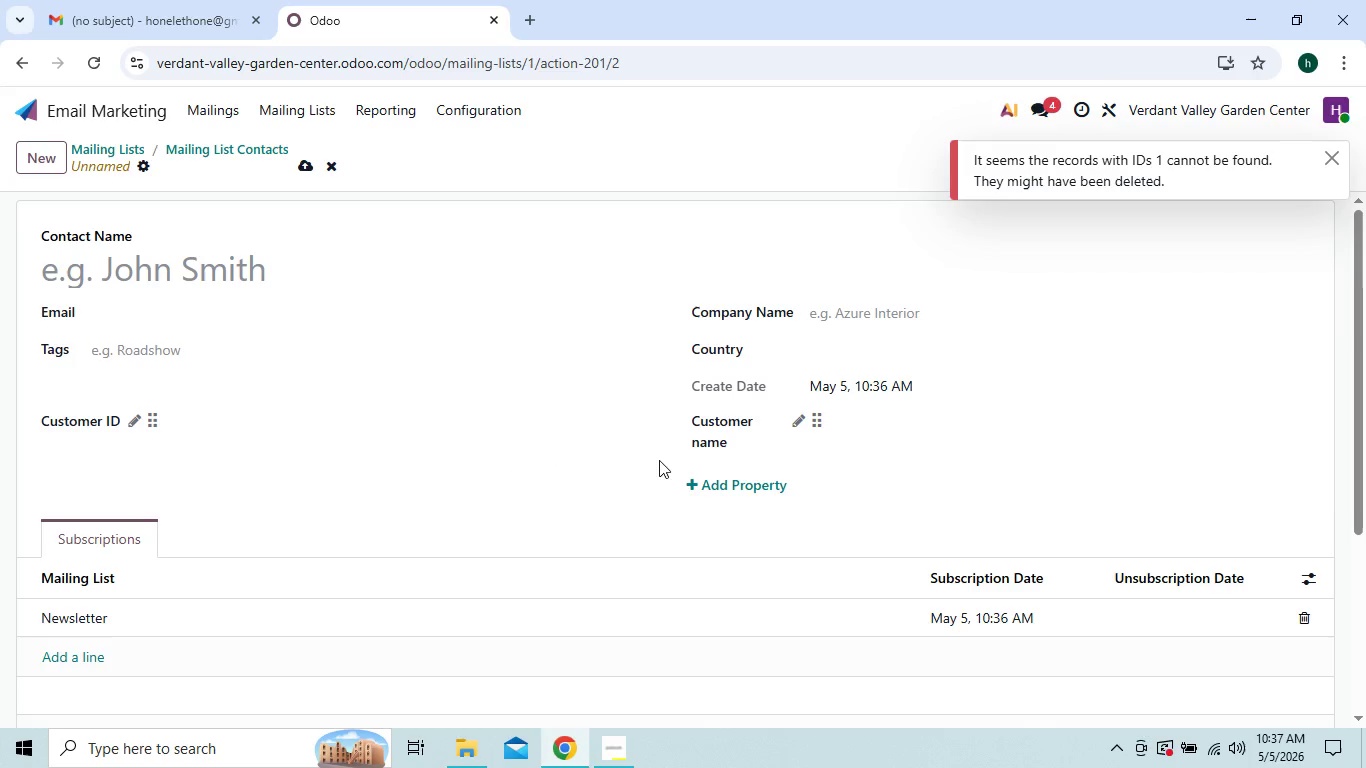 
left_click([701, 481])
 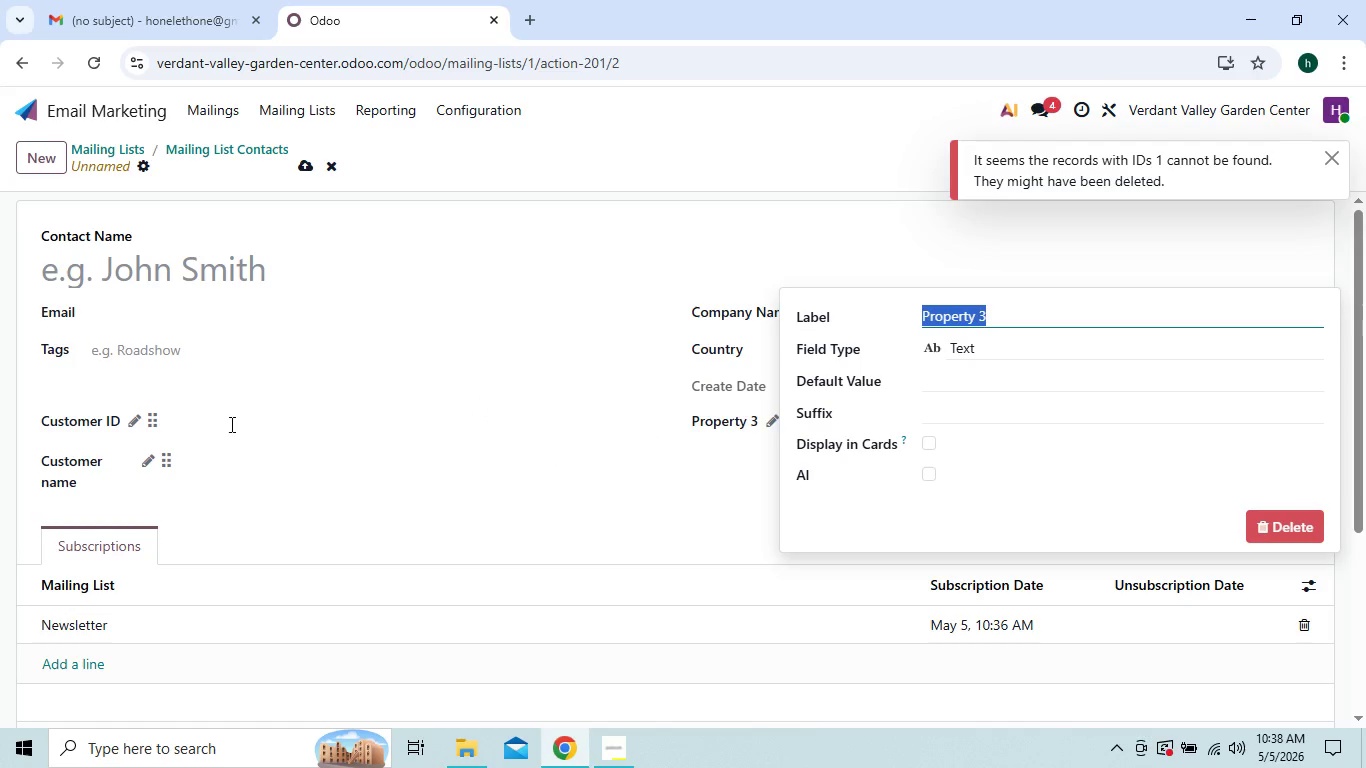 
wait(5.95)
 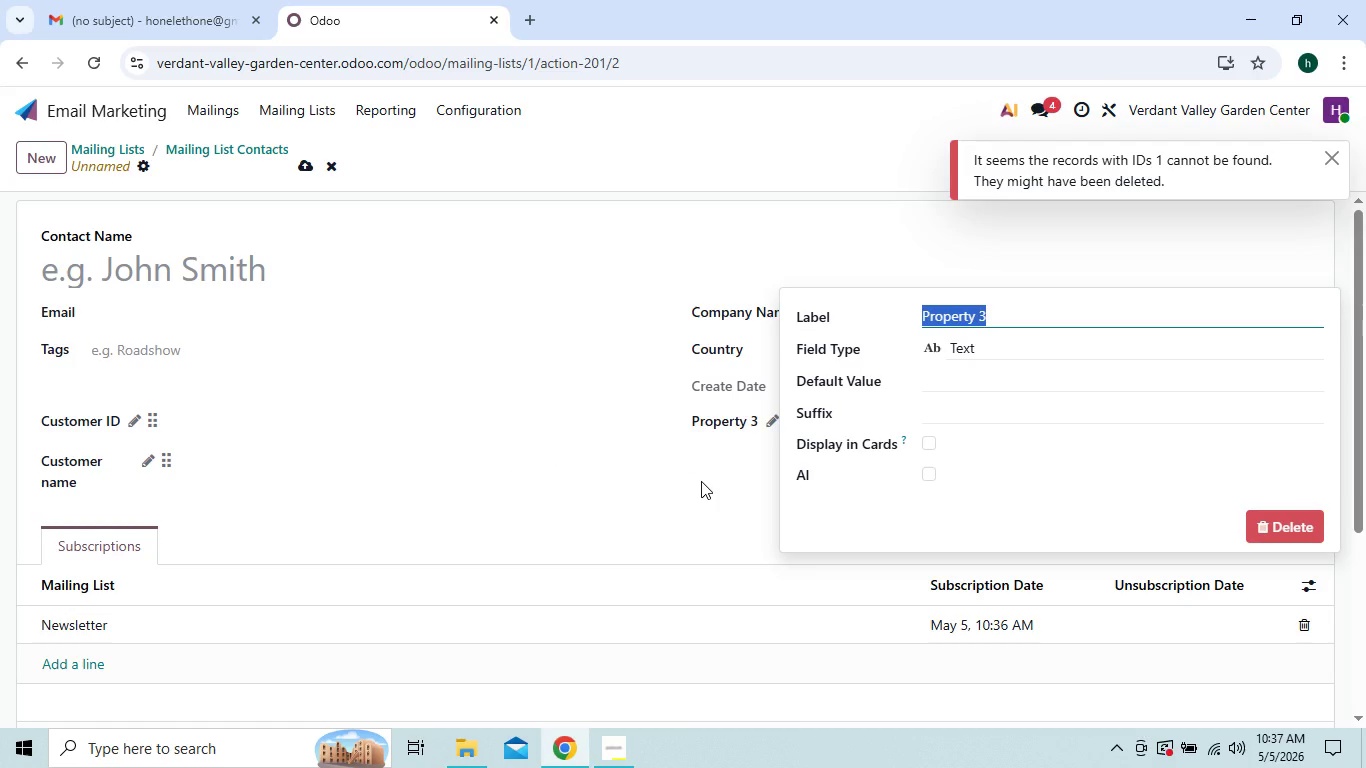 
left_click([149, 419])
 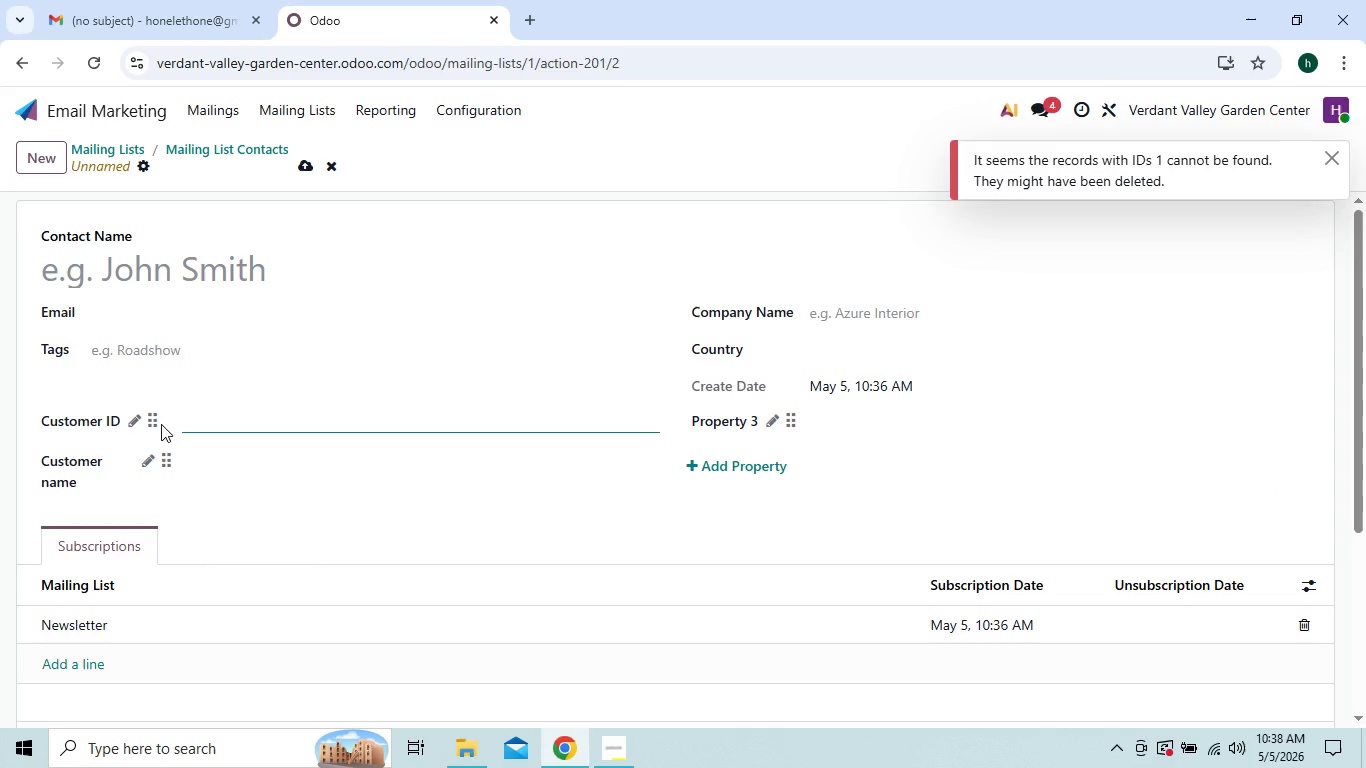 
left_click_drag(start_coordinate=[161, 425], to_coordinate=[153, 421])
 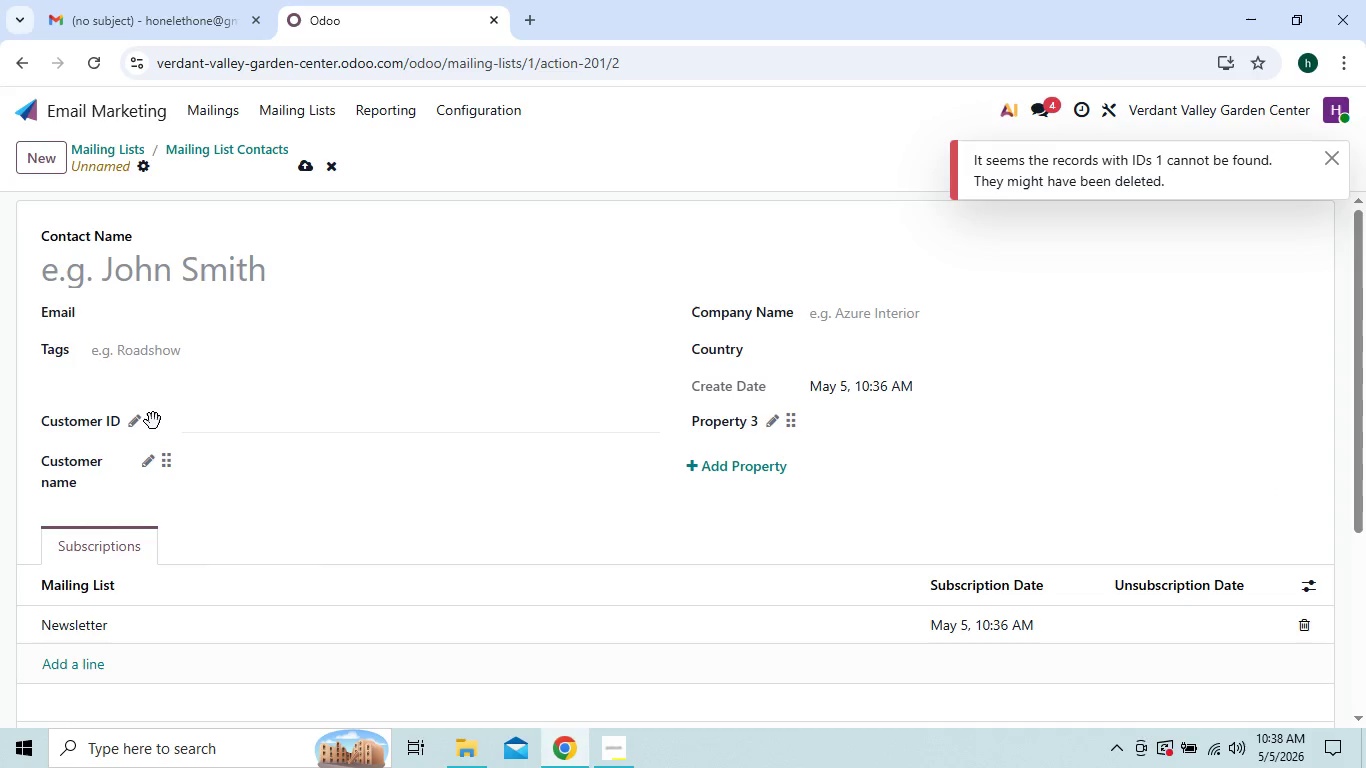 
left_click([153, 421])
 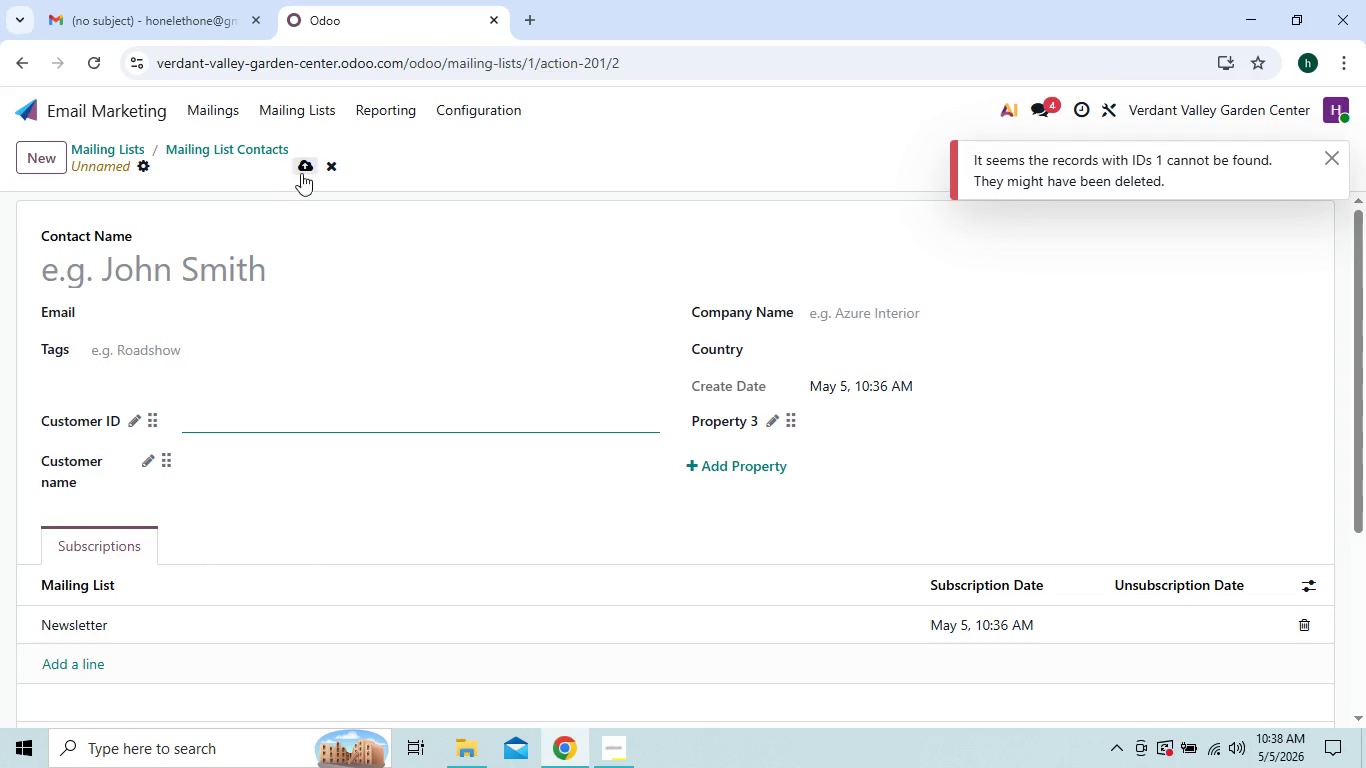 
left_click([329, 168])
 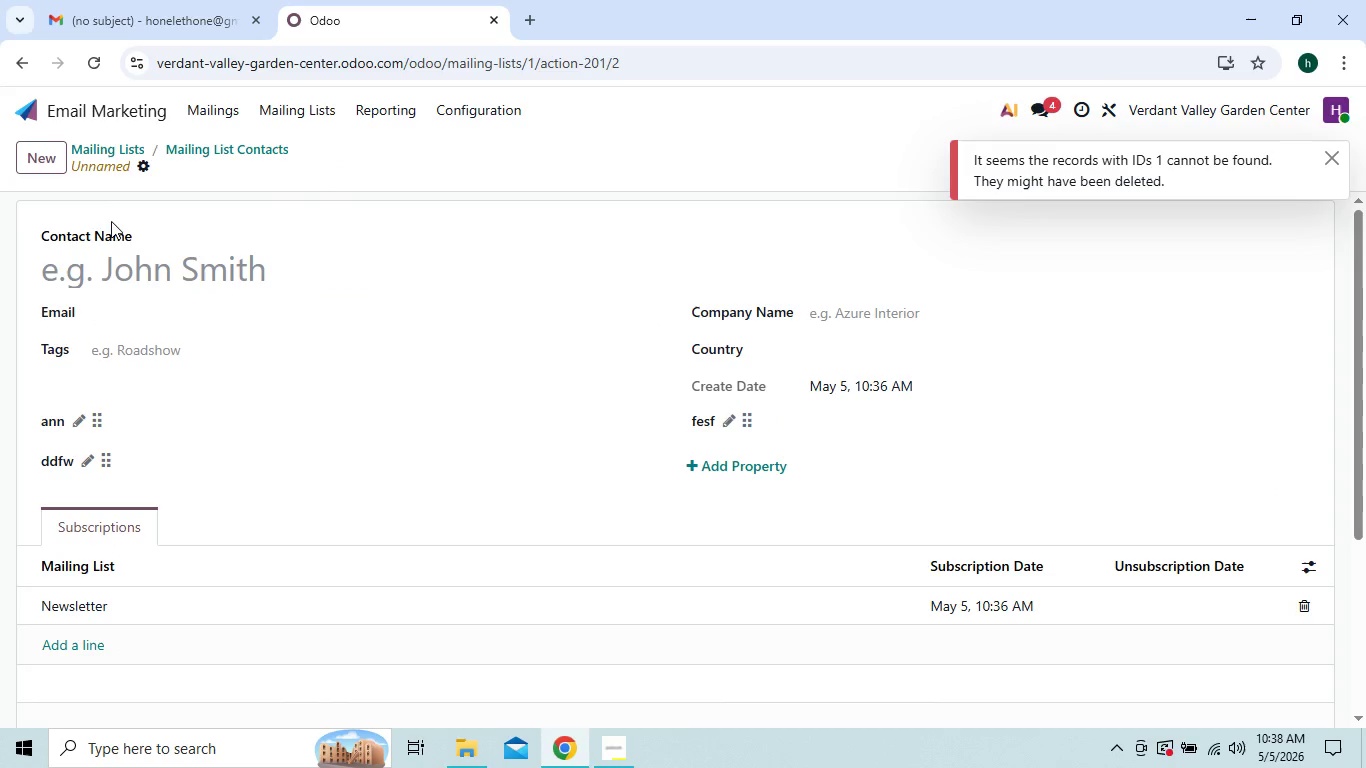 
left_click([140, 160])
 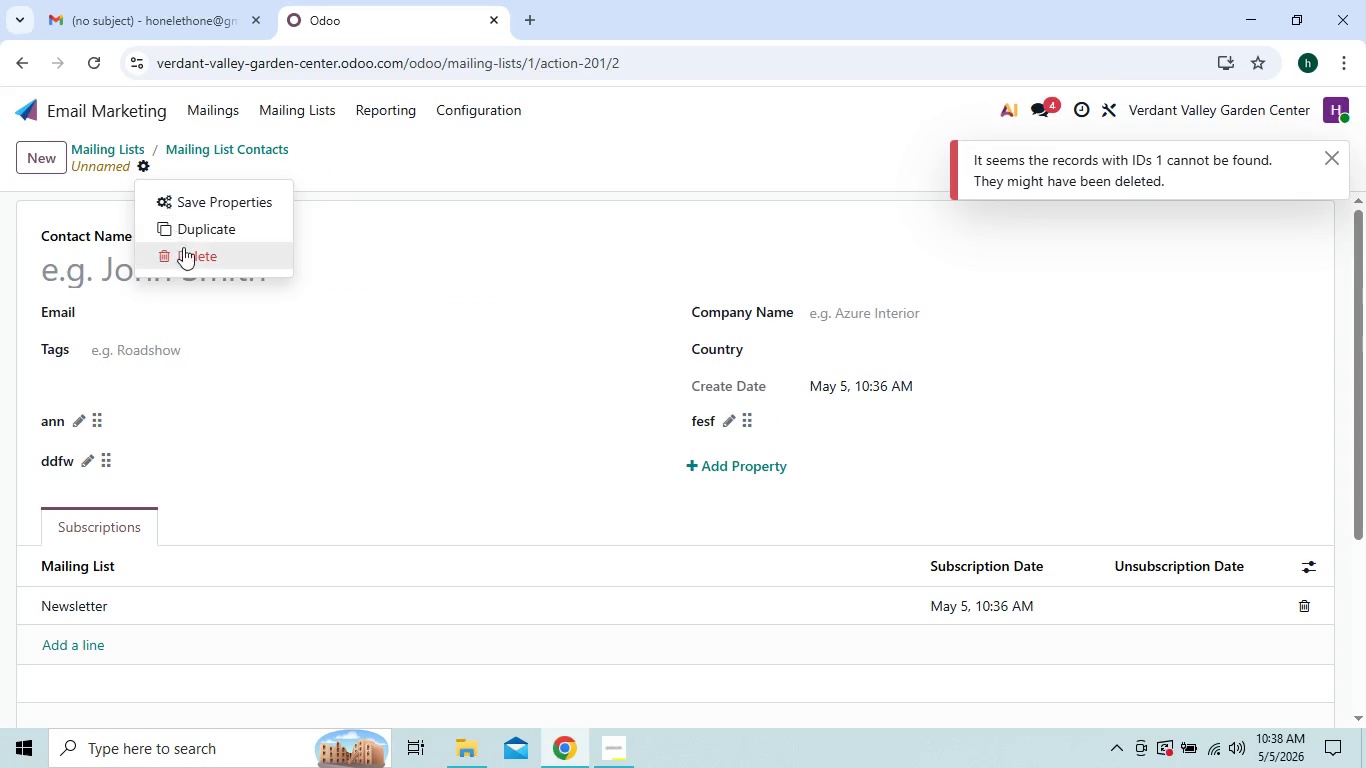 
left_click([186, 256])
 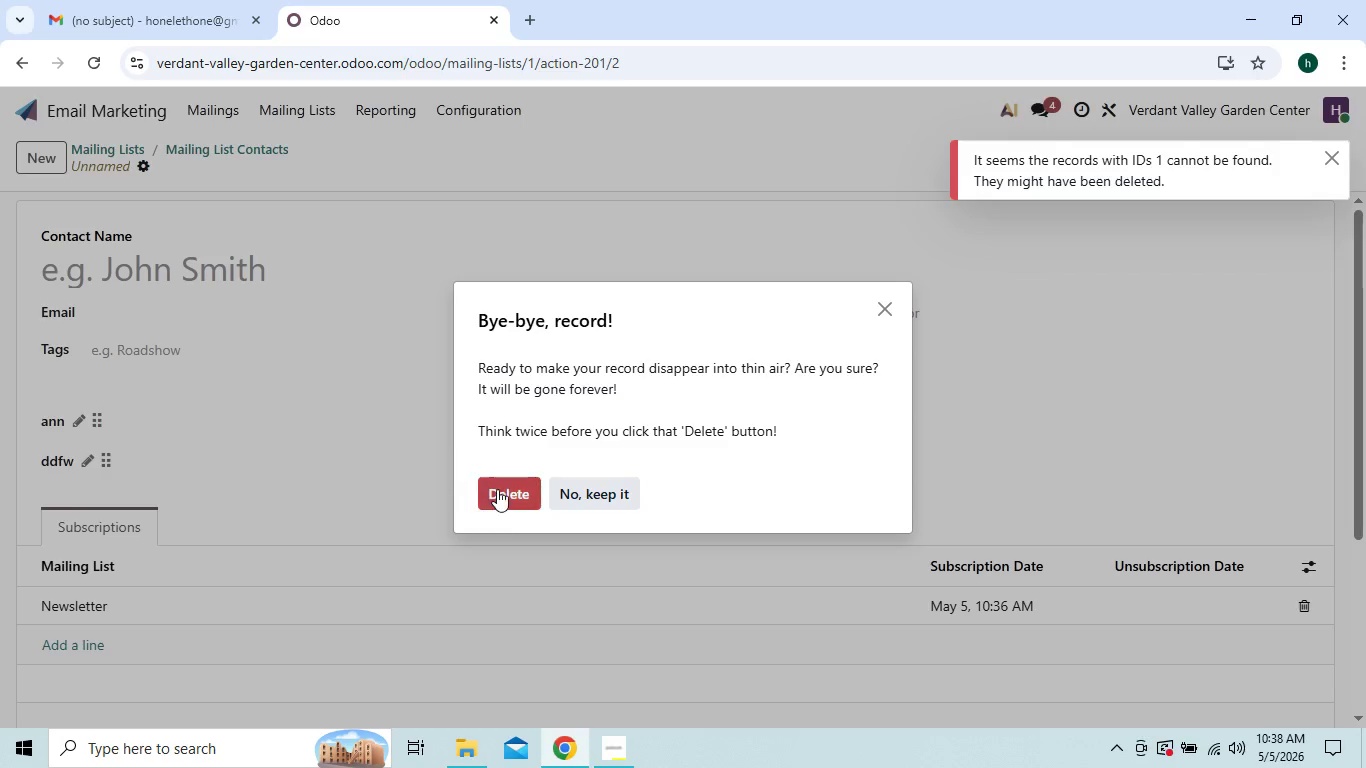 
left_click([498, 489])
 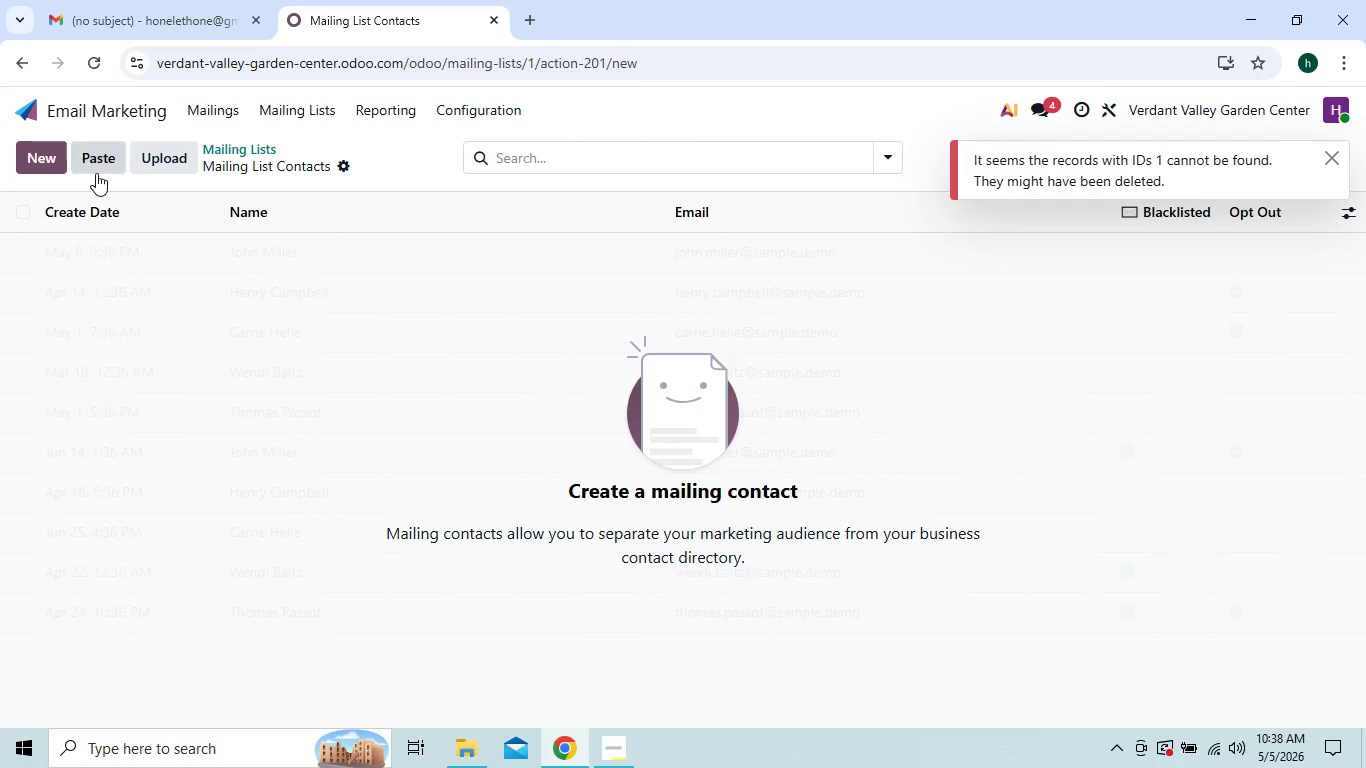 
left_click([41, 155])
 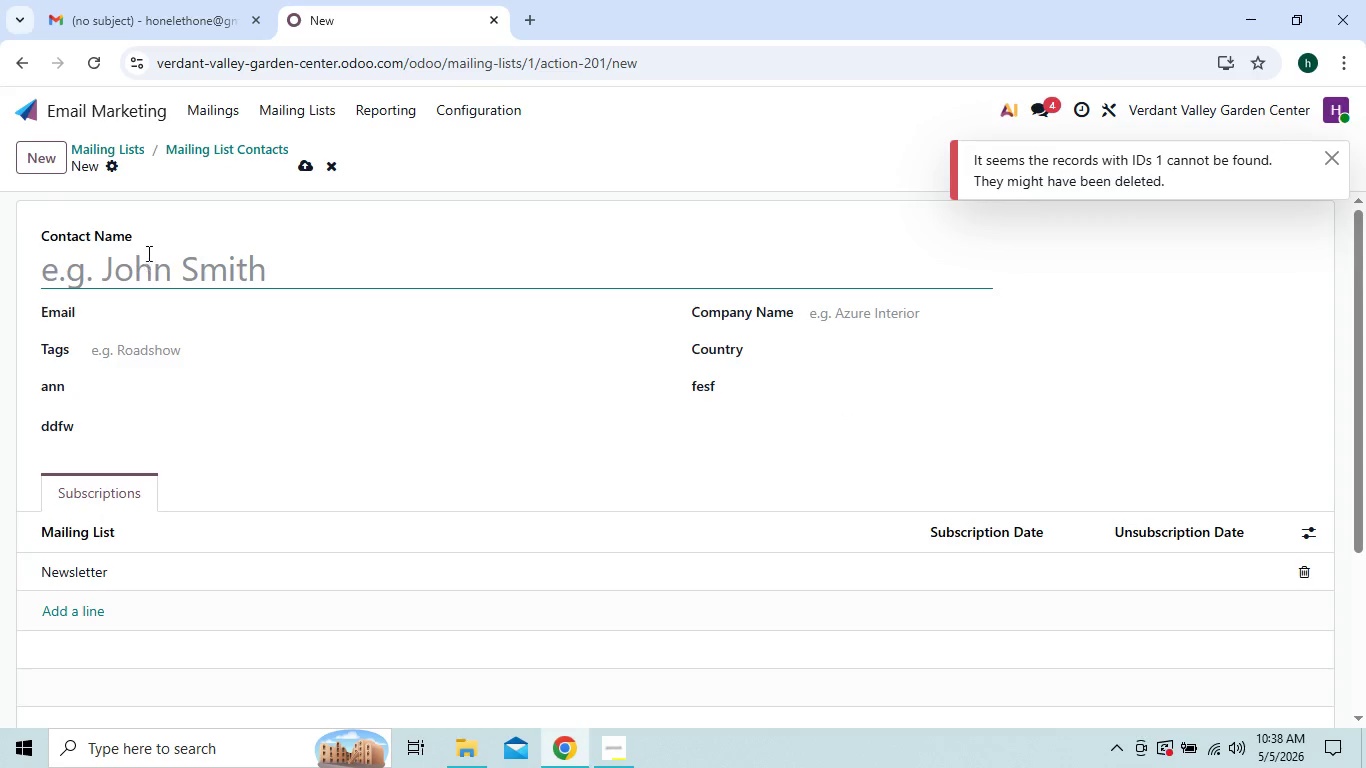 
mouse_move([129, 206])
 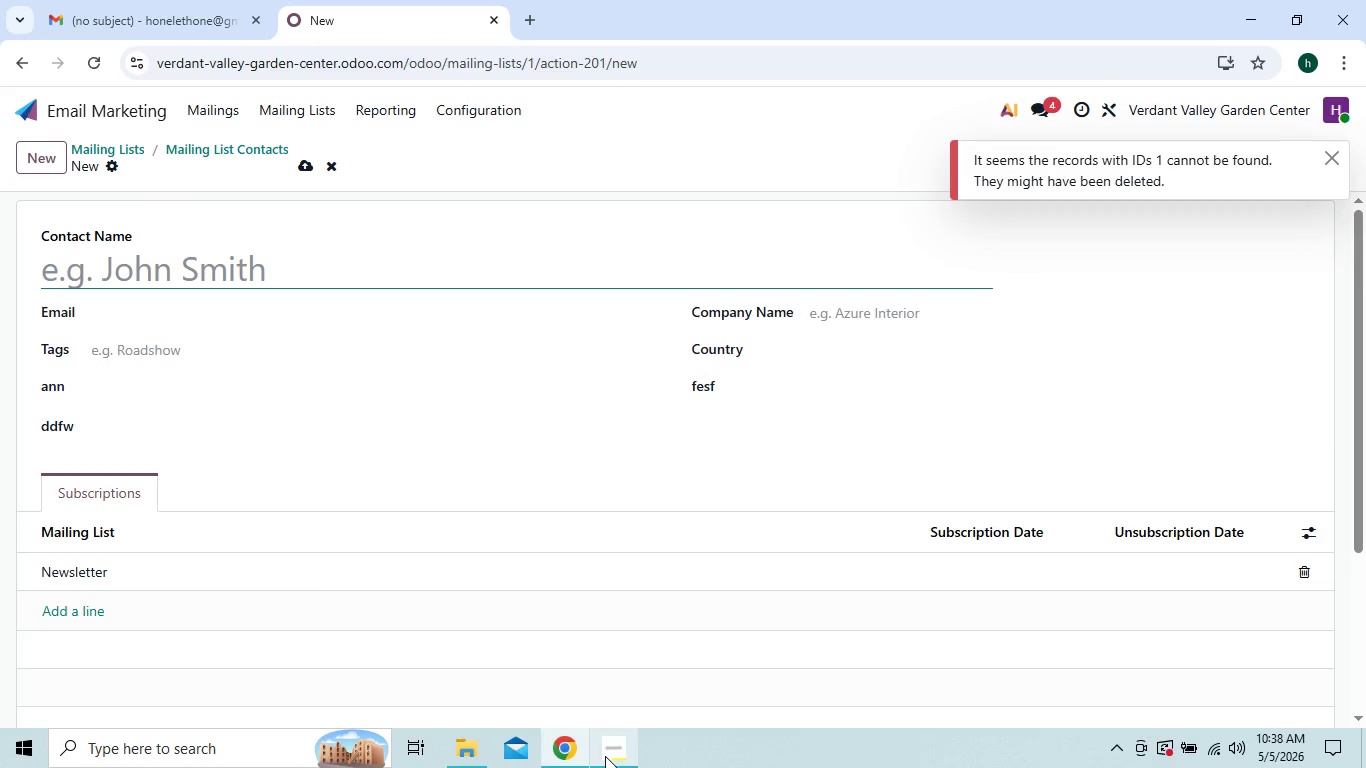 
left_click([605, 756])